 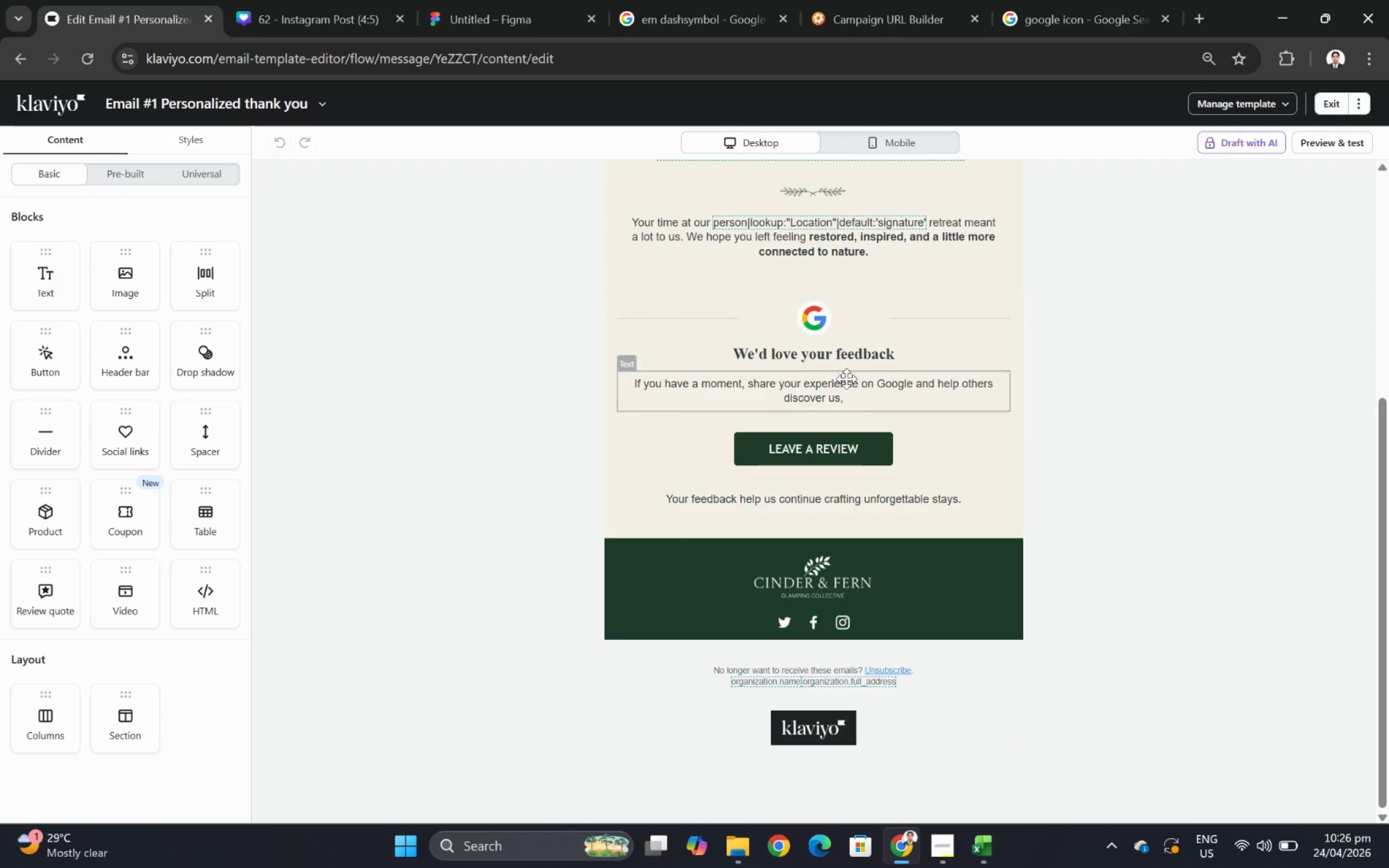 
scroll: coordinate [935, 408], scroll_direction: up, amount: 5.0
 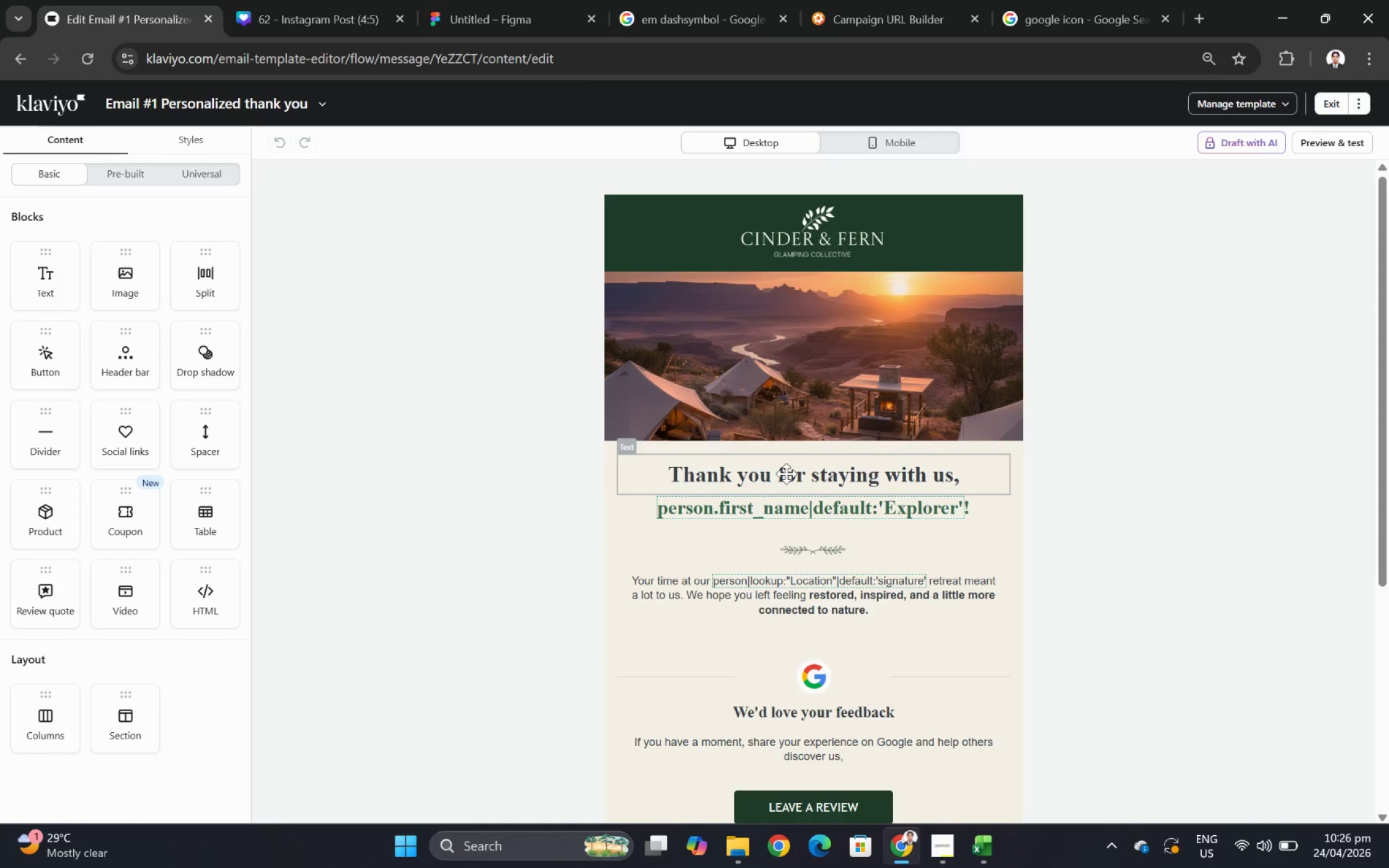 
double_click([786, 473])
 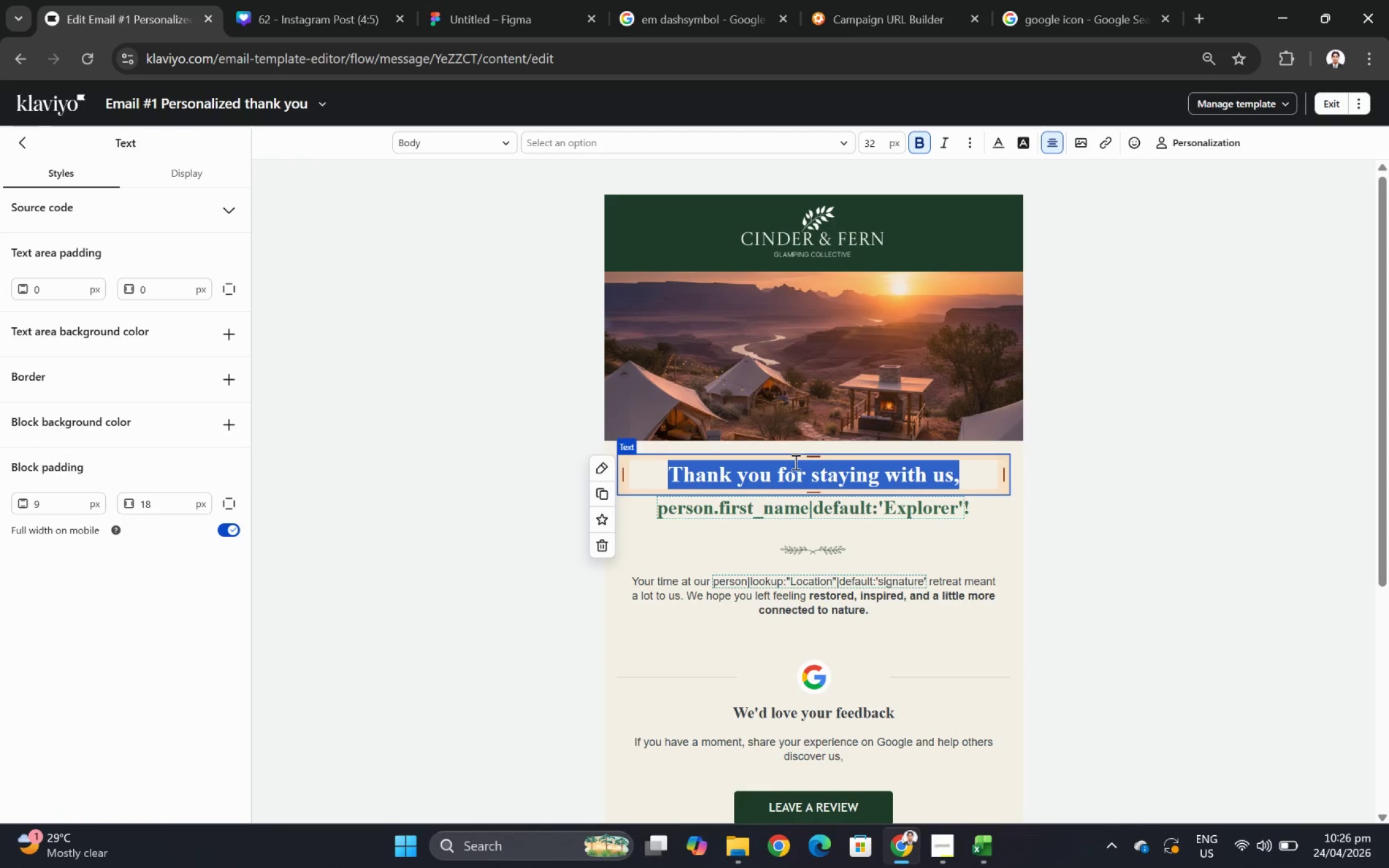 
left_click([783, 474])
 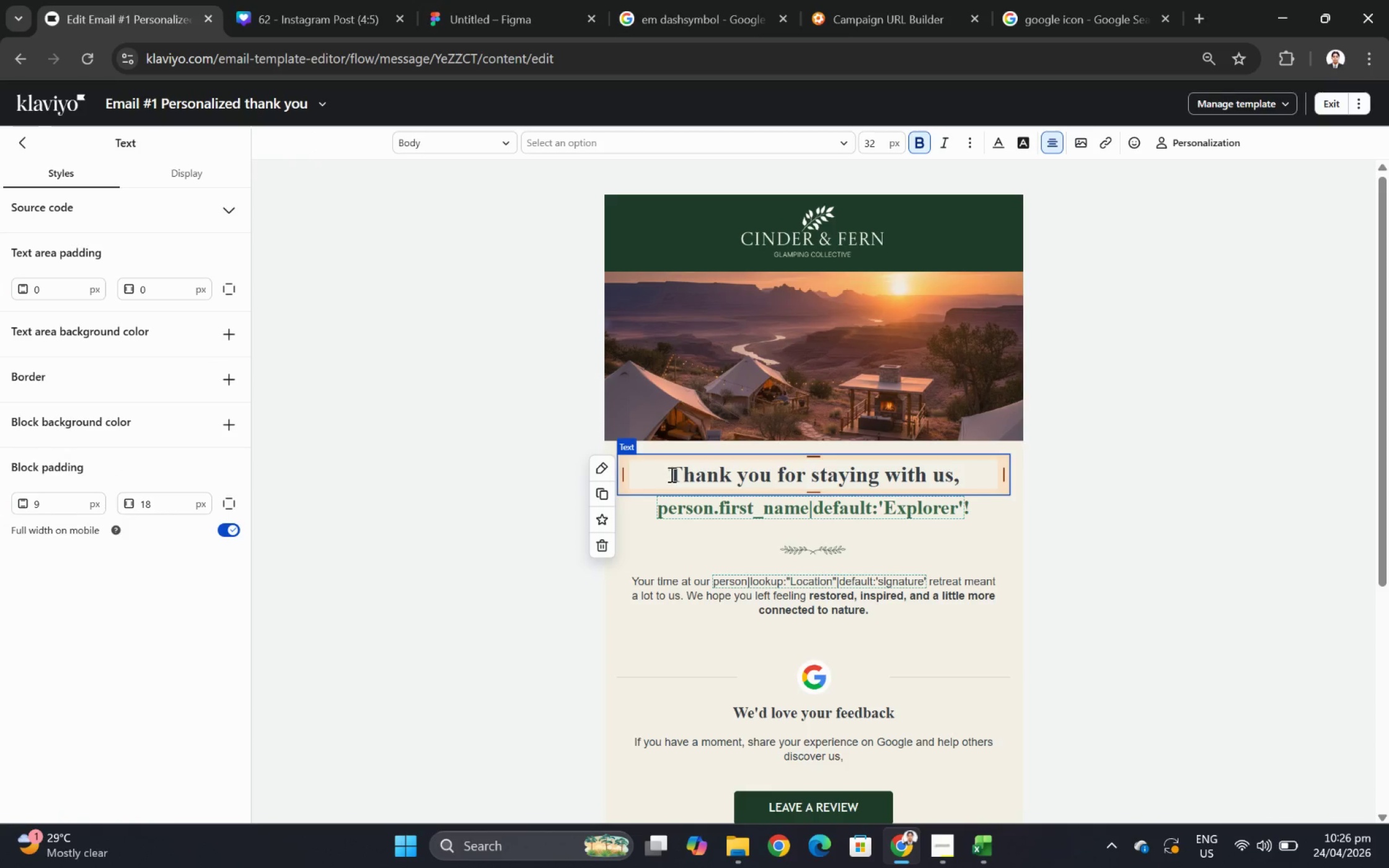 
left_click_drag(start_coordinate=[669, 474], to_coordinate=[951, 474])
 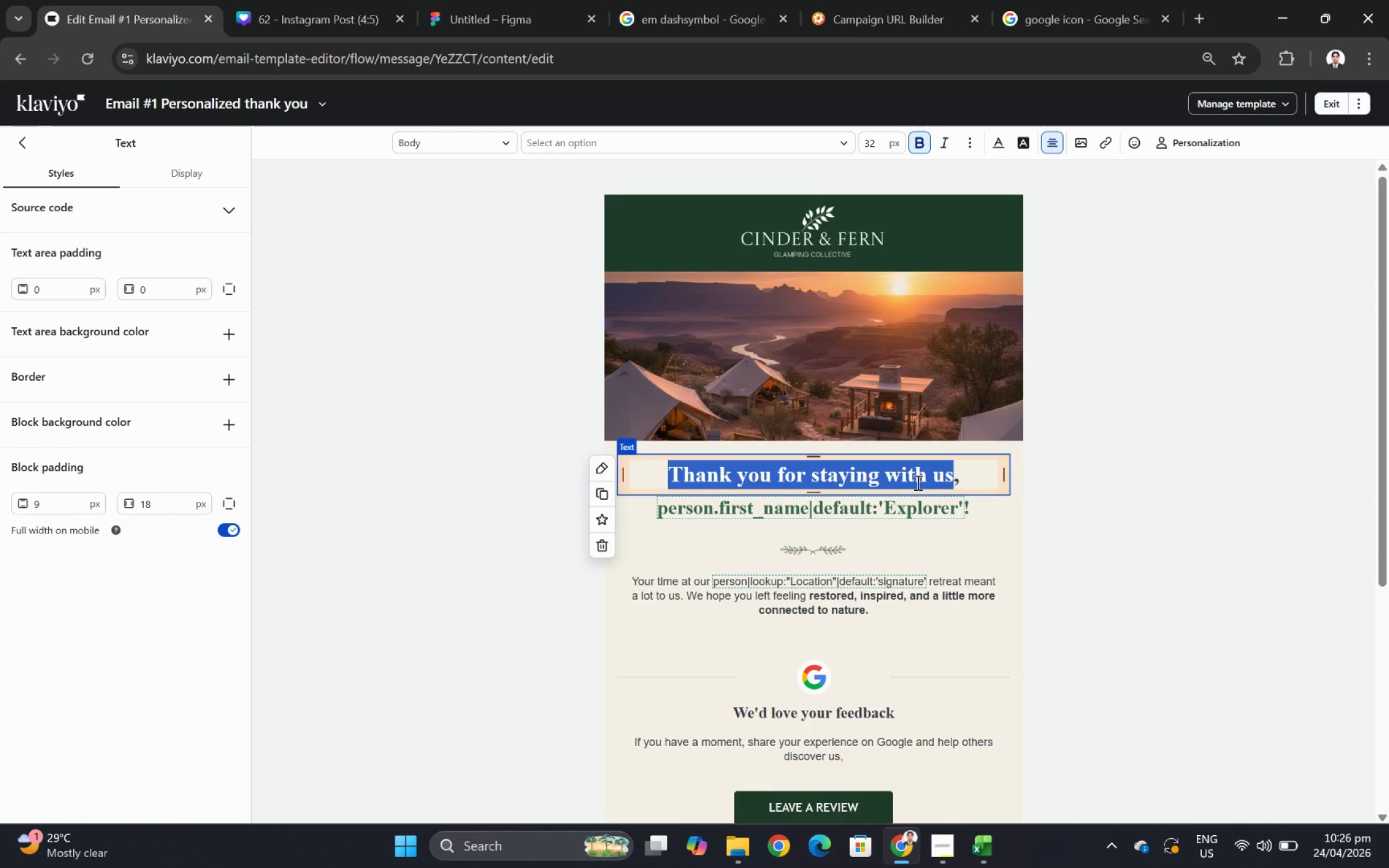 
left_click([886, 476])
 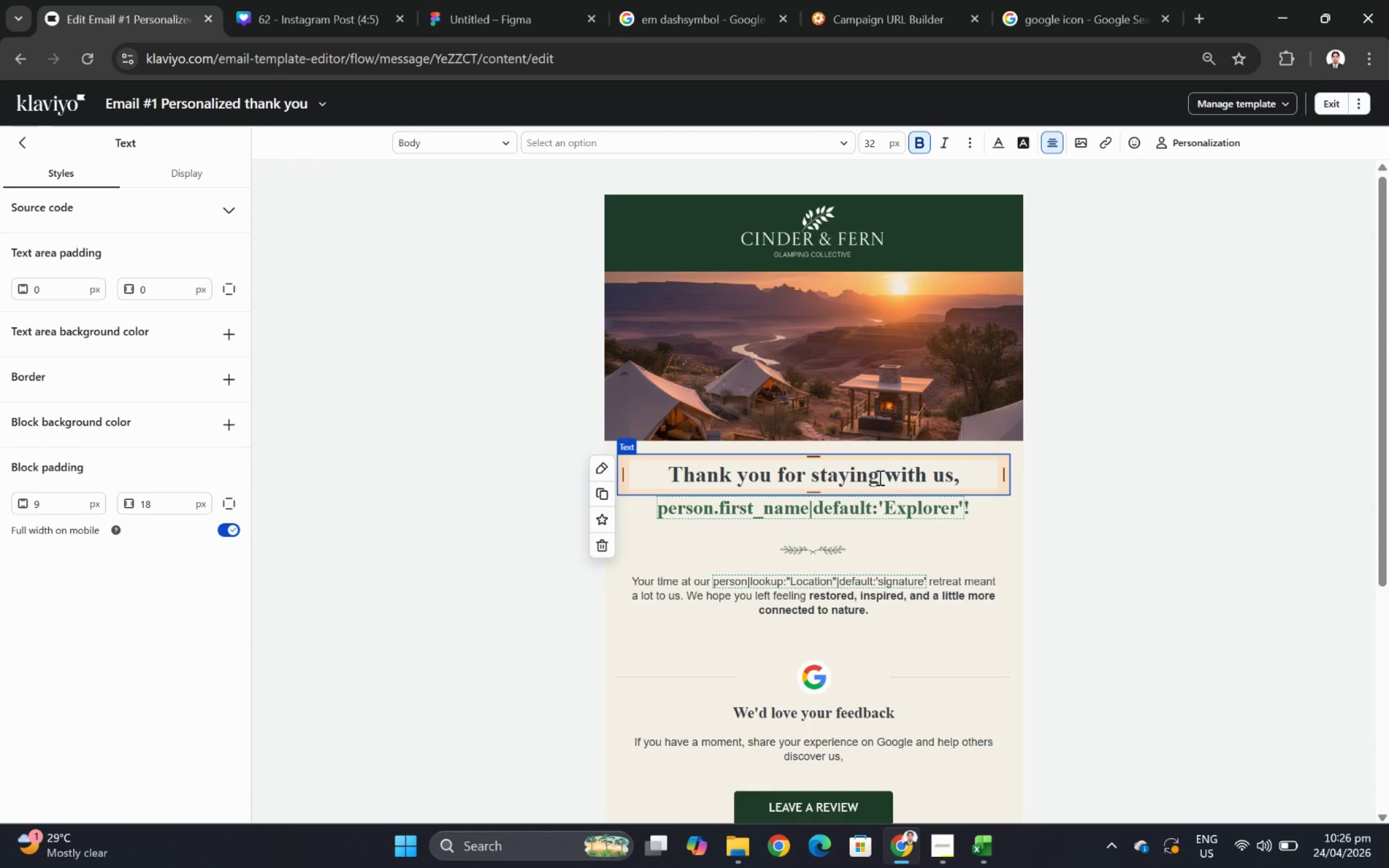 
left_click_drag(start_coordinate=[878, 477], to_coordinate=[673, 470])
 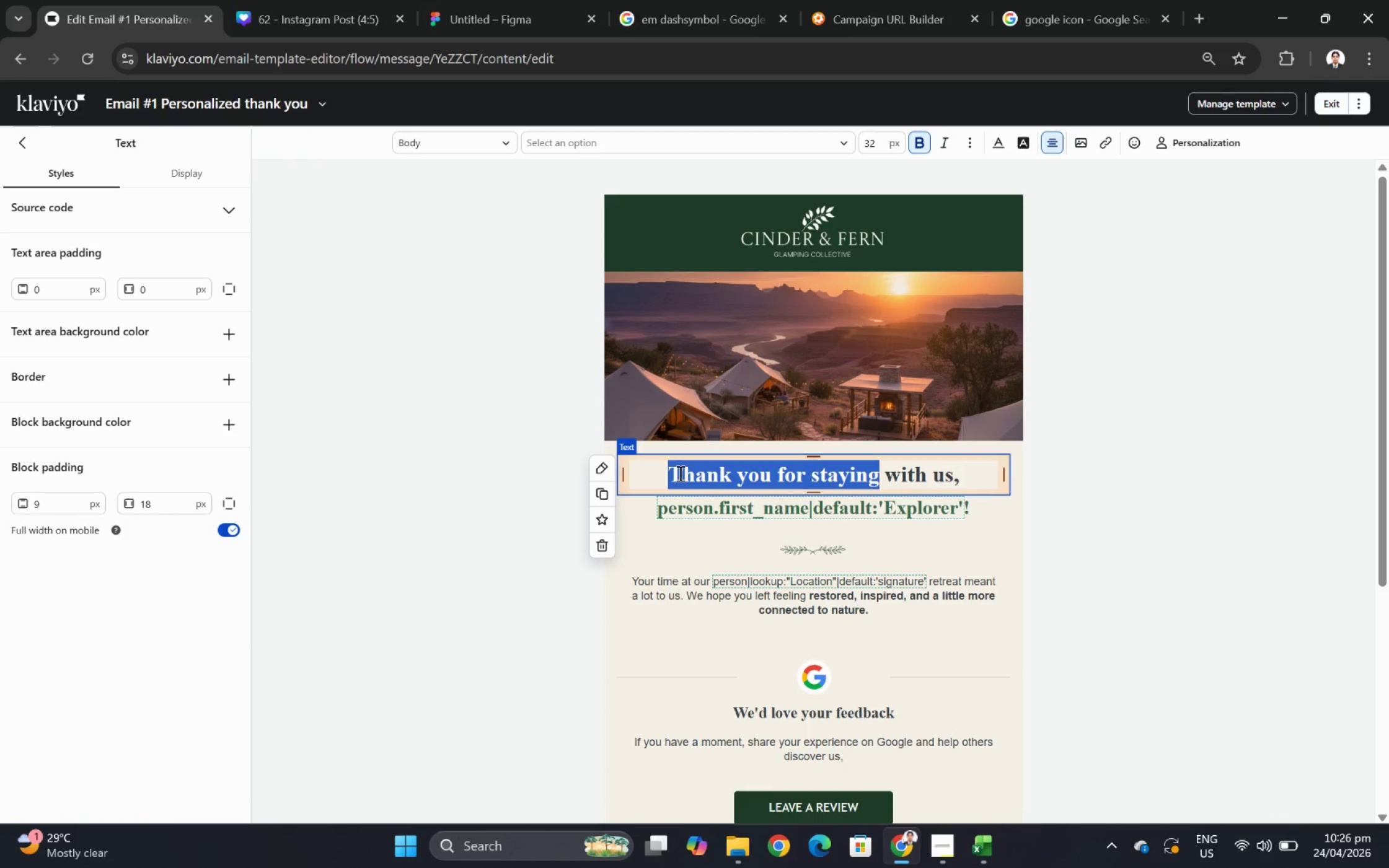 
type(Were )
key(Backspace)
key(Backspace)
key(Backspace)
type('re sp g)
key(Backspace)
key(Backspace)
key(Backspace)
type(o glad you stayed)
 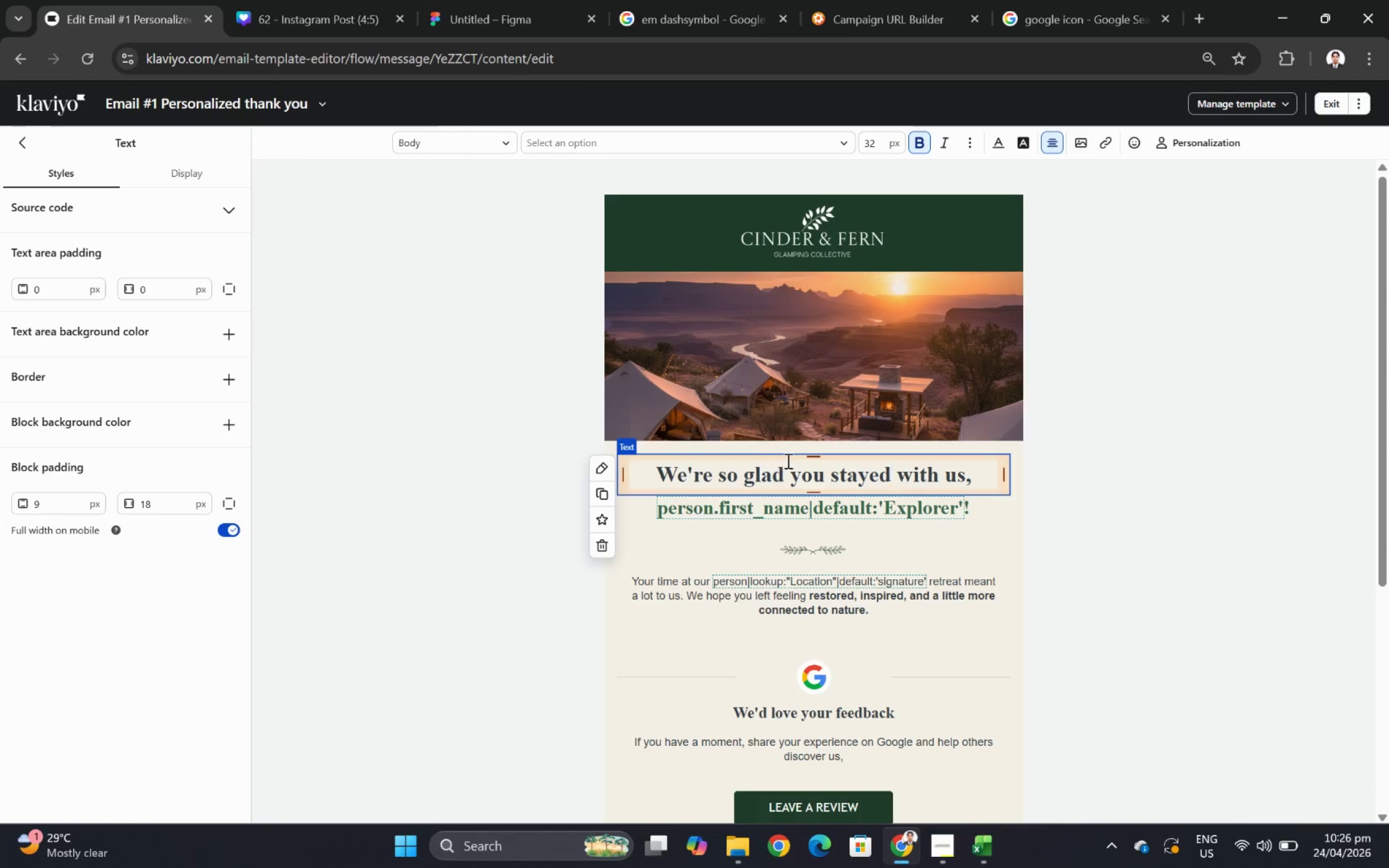 
left_click([1046, 546])
 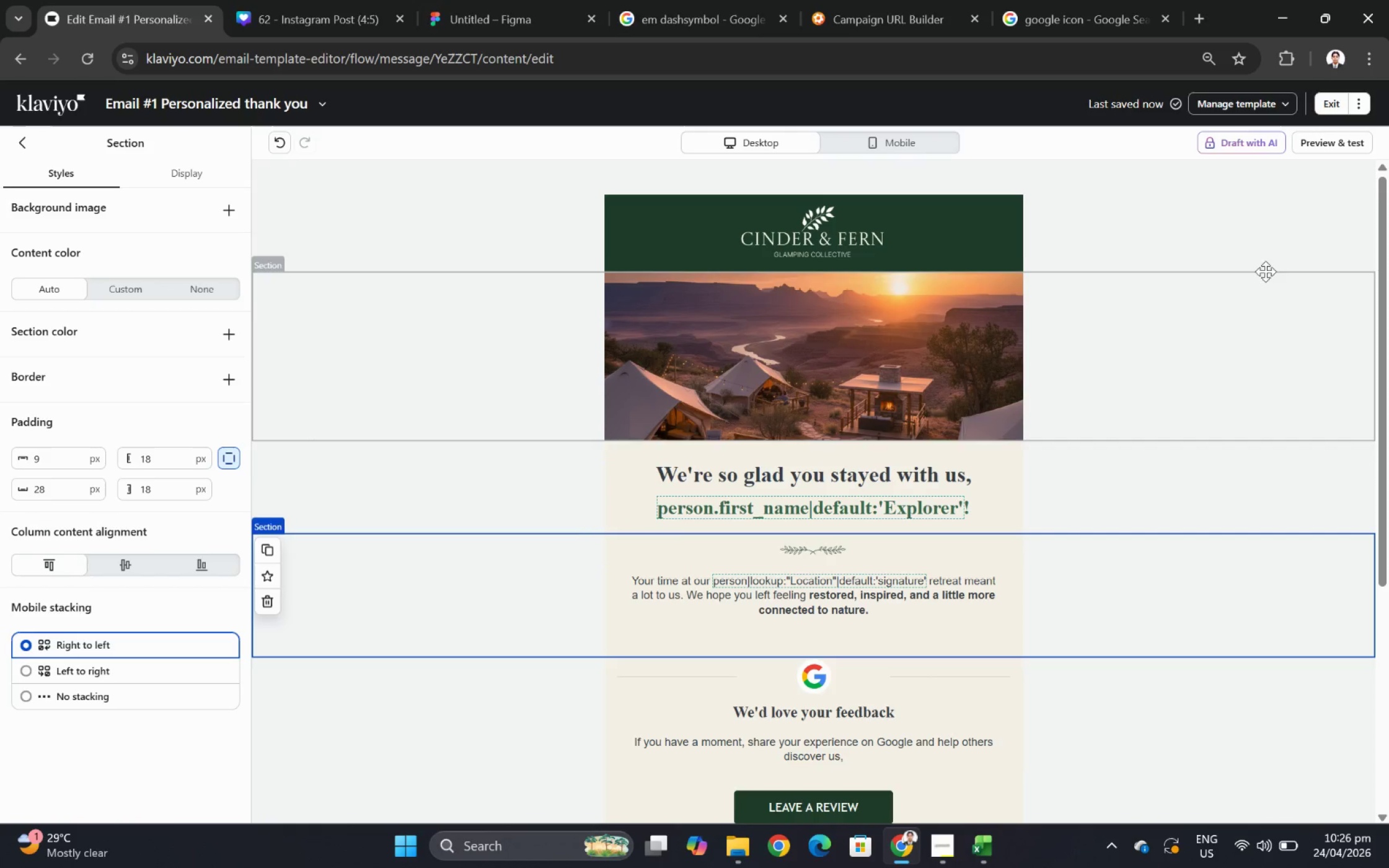 
scroll: coordinate [1255, 270], scroll_direction: up, amount: 1.0
 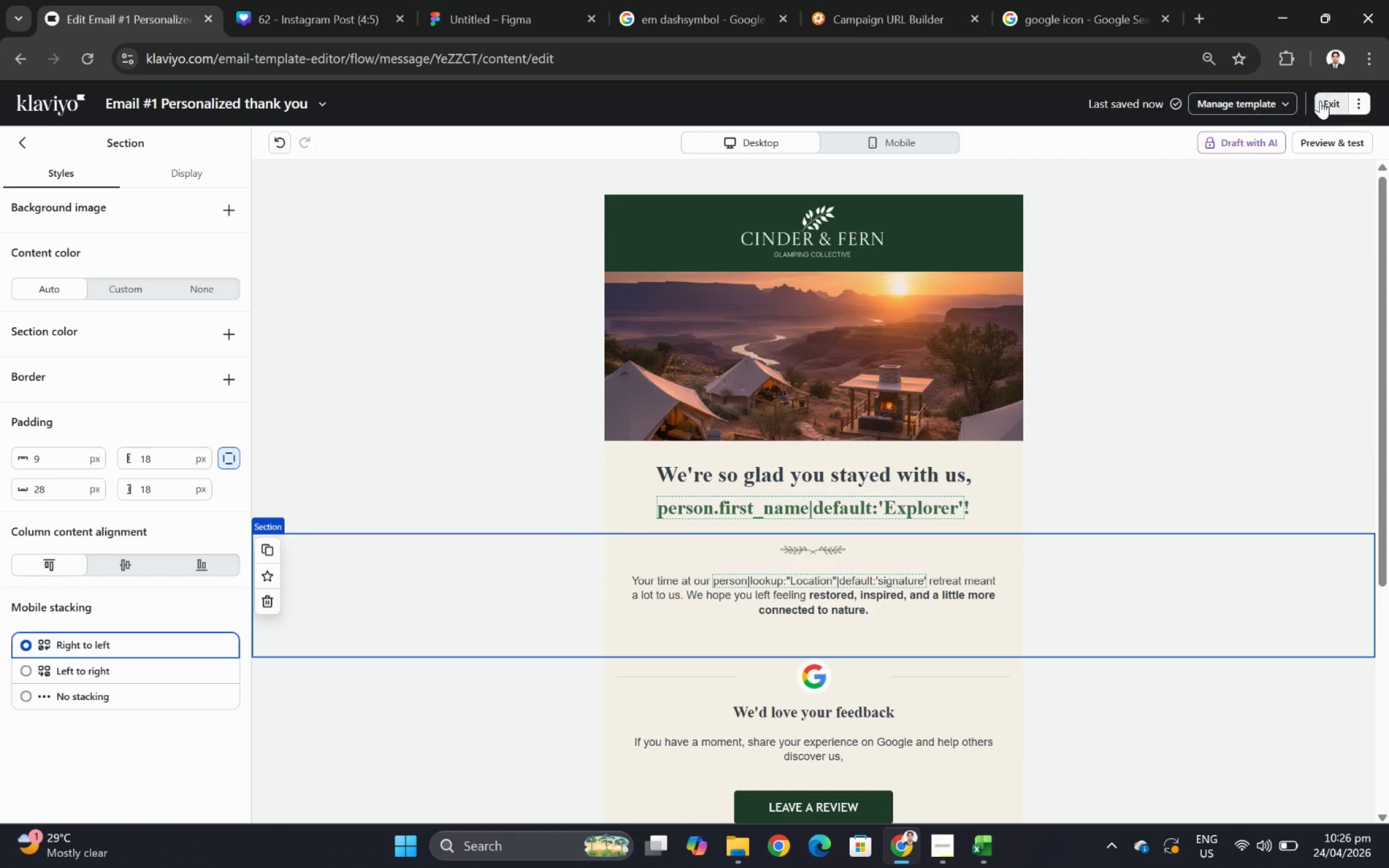 
left_click([1323, 102])
 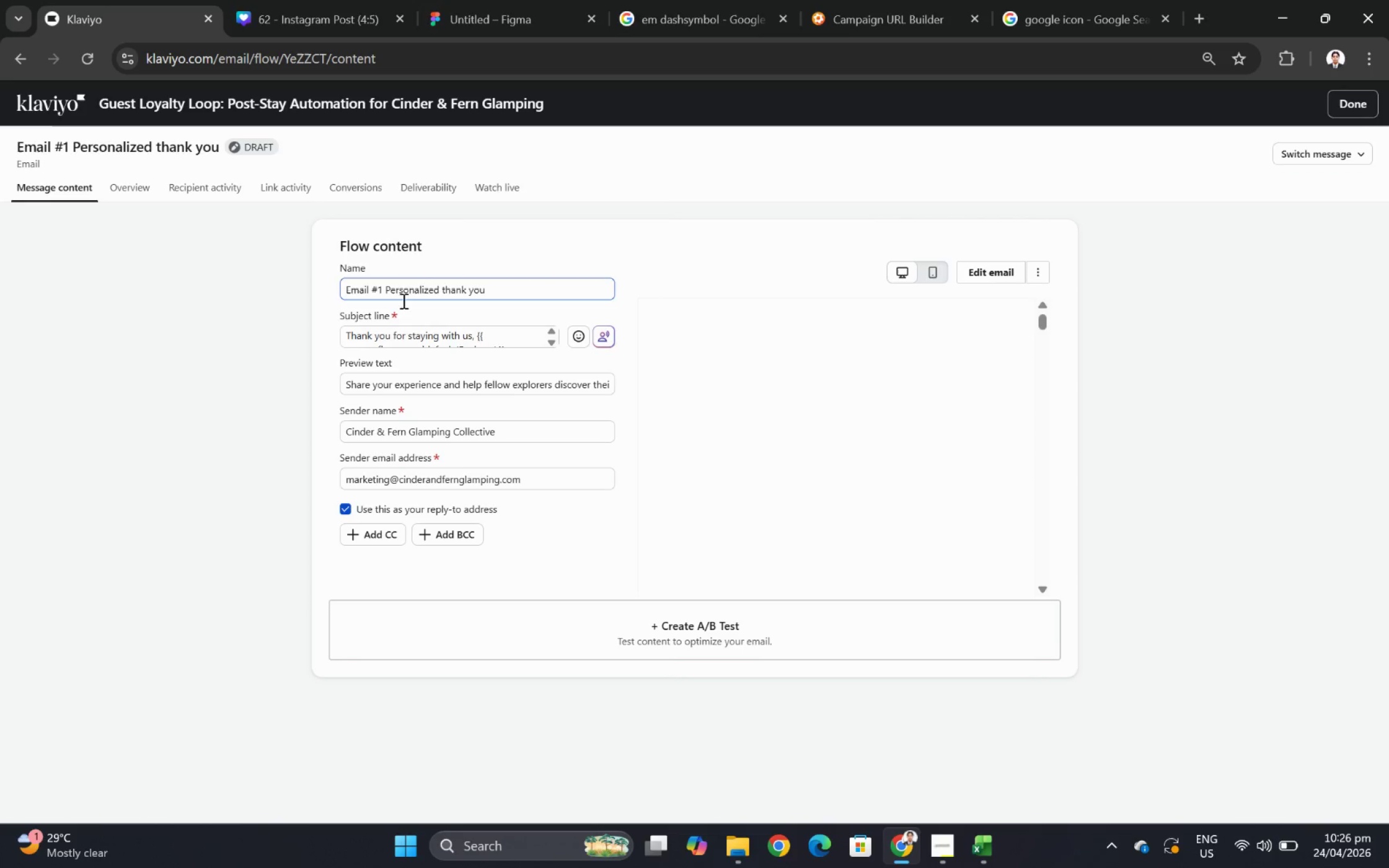 
scroll: coordinate [450, 338], scroll_direction: down, amount: 1.0
 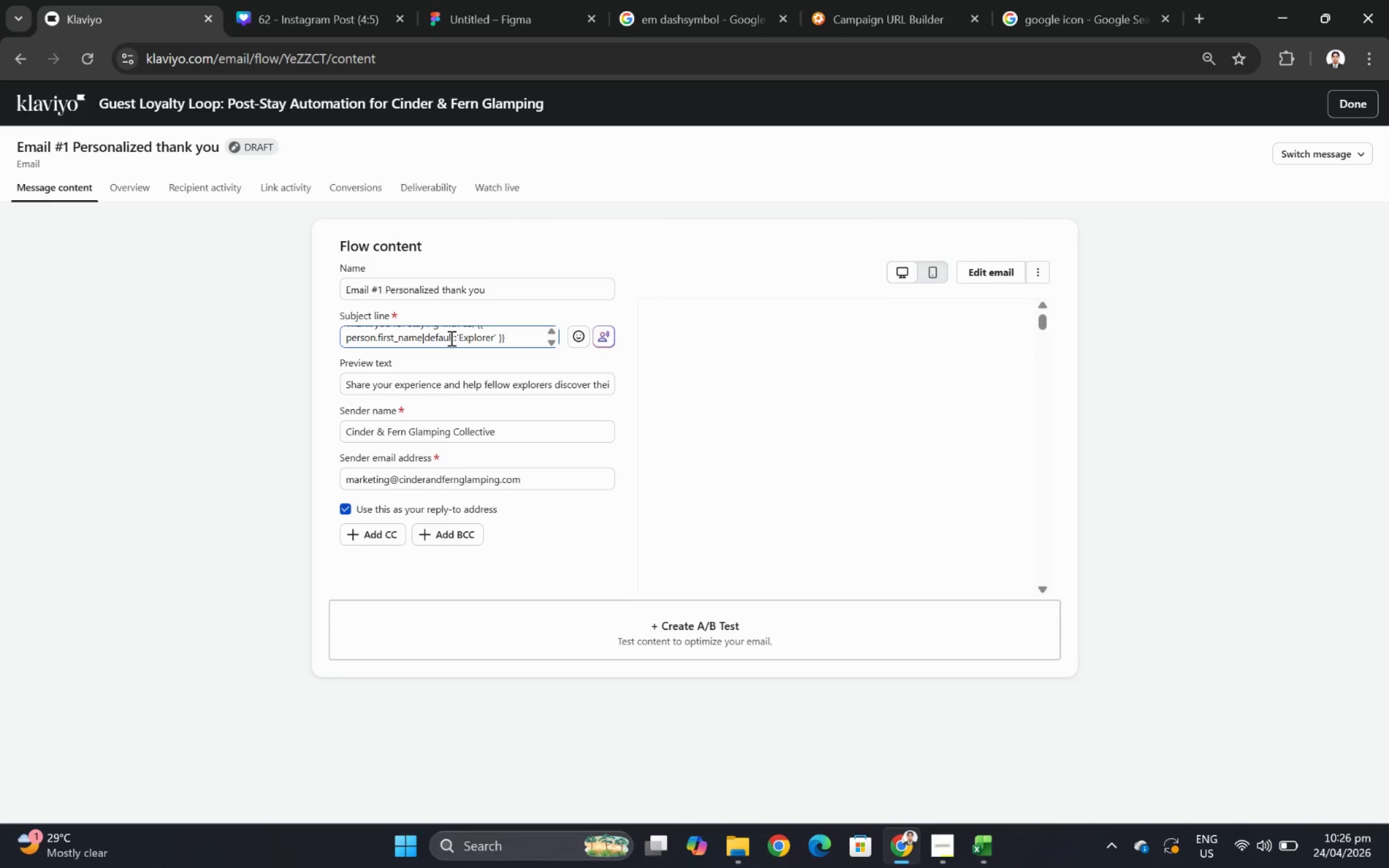 
scroll: coordinate [450, 338], scroll_direction: up, amount: 1.0
 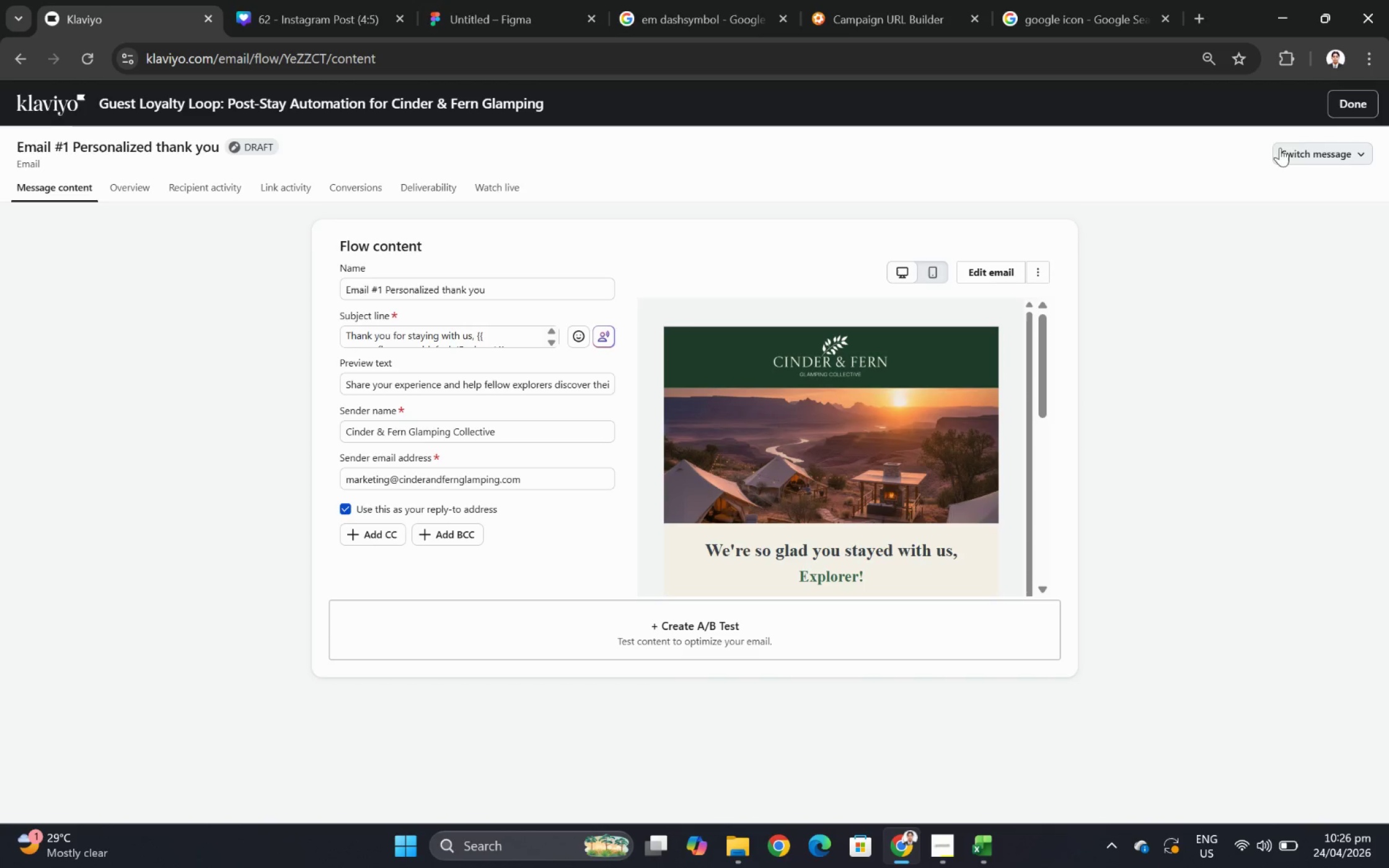 
left_click([1358, 110])
 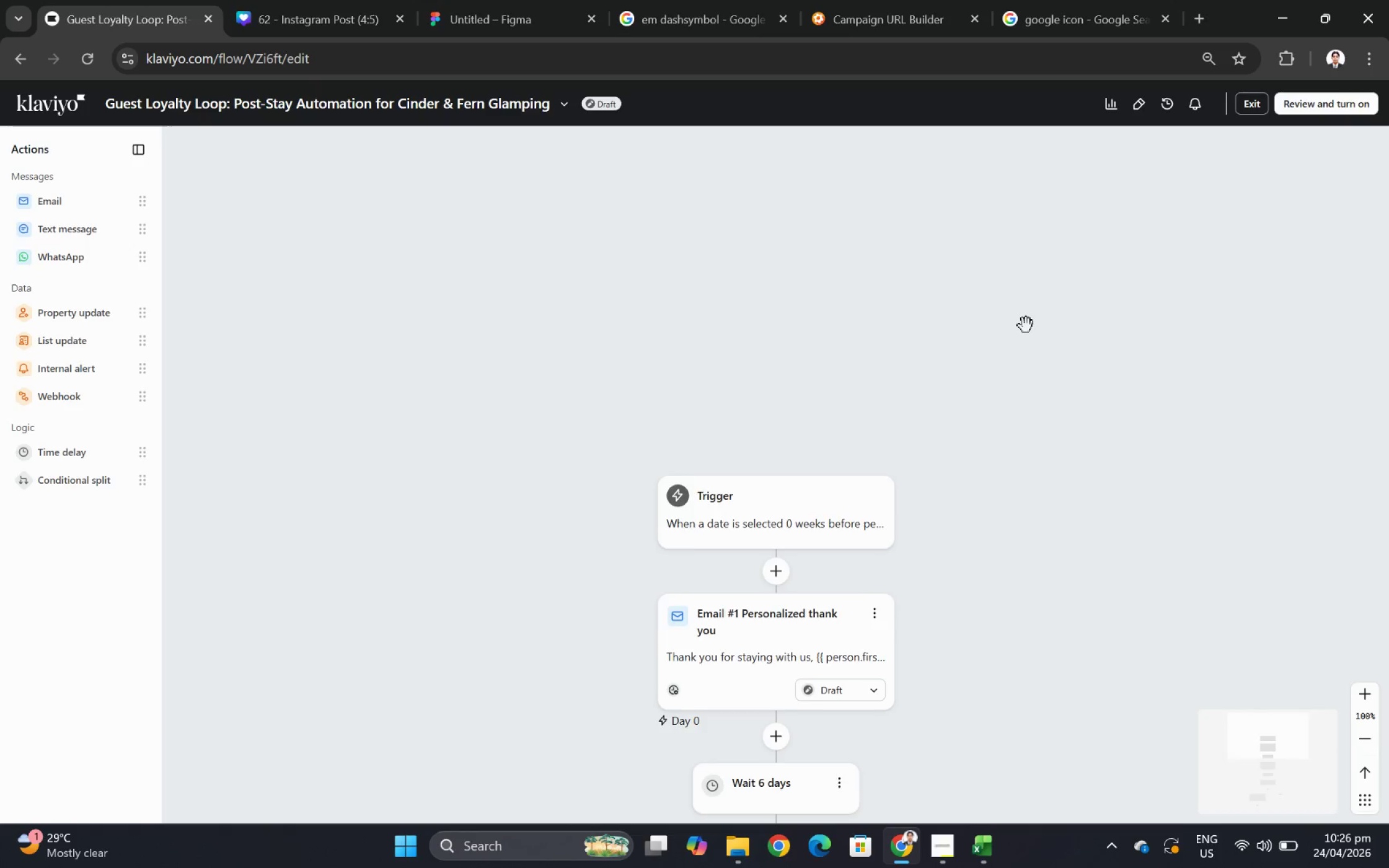 
wait(5.61)
 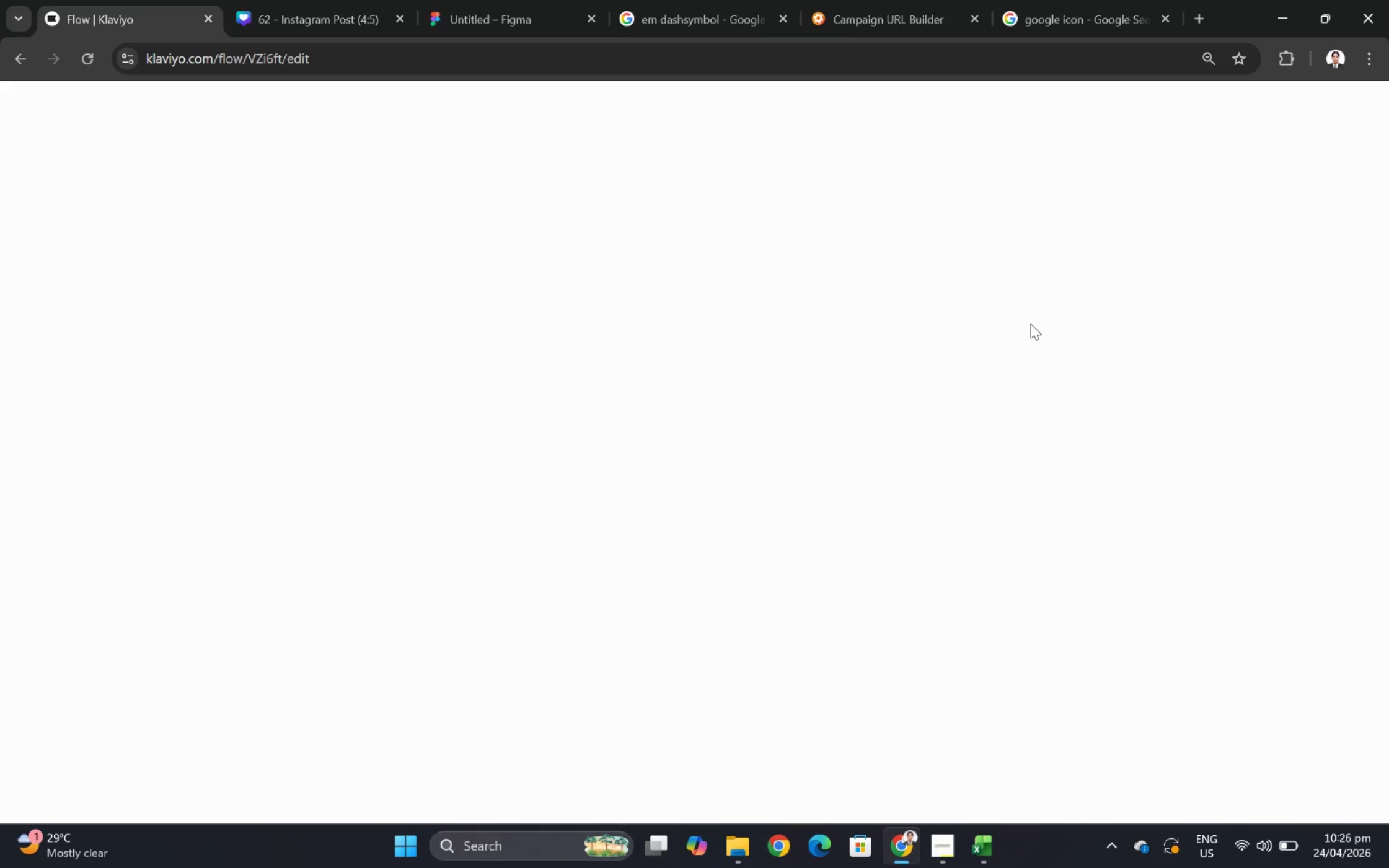 
scroll: coordinate [976, 524], scroll_direction: down, amount: 1.0
 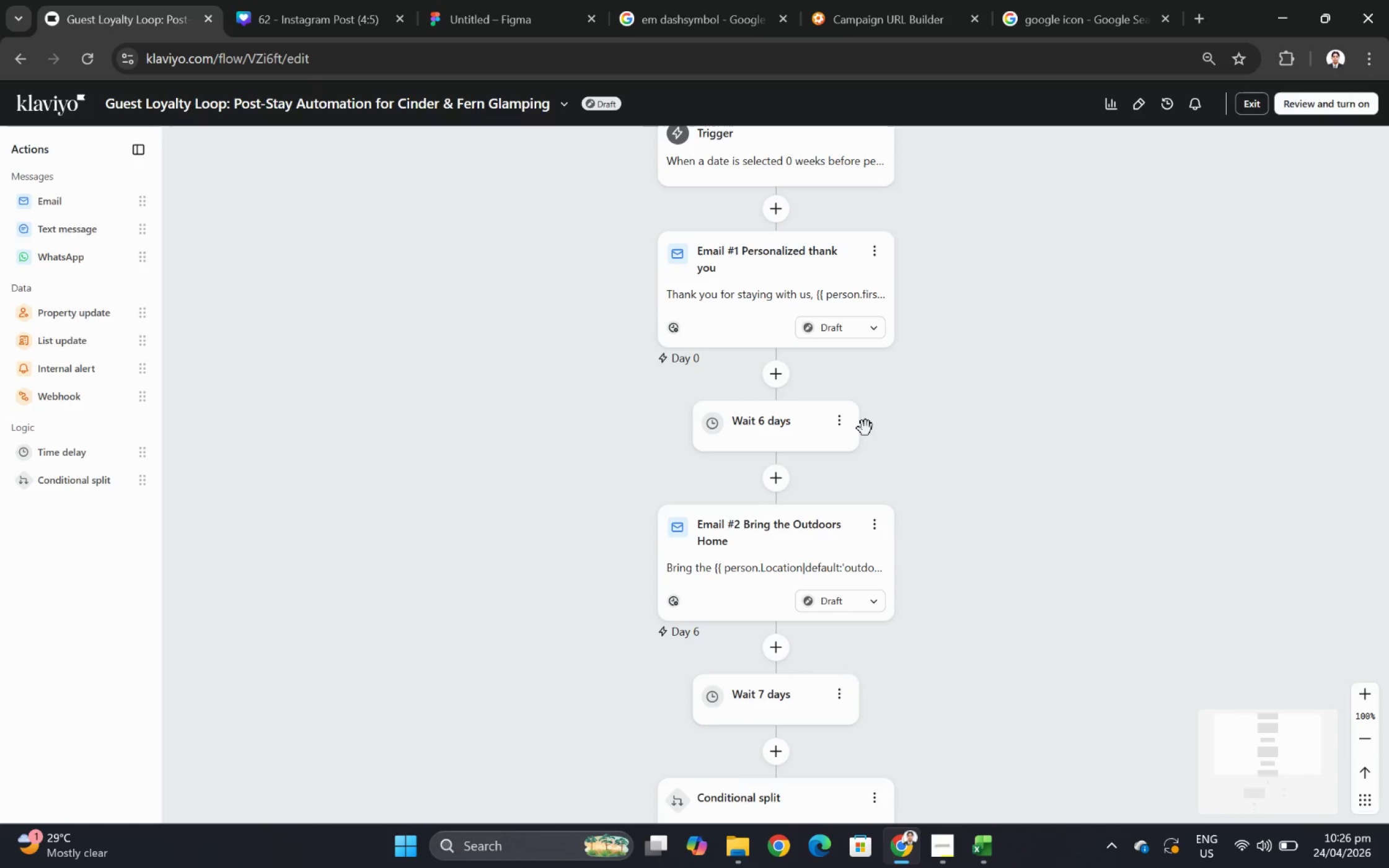 
mouse_move([840, 405])
 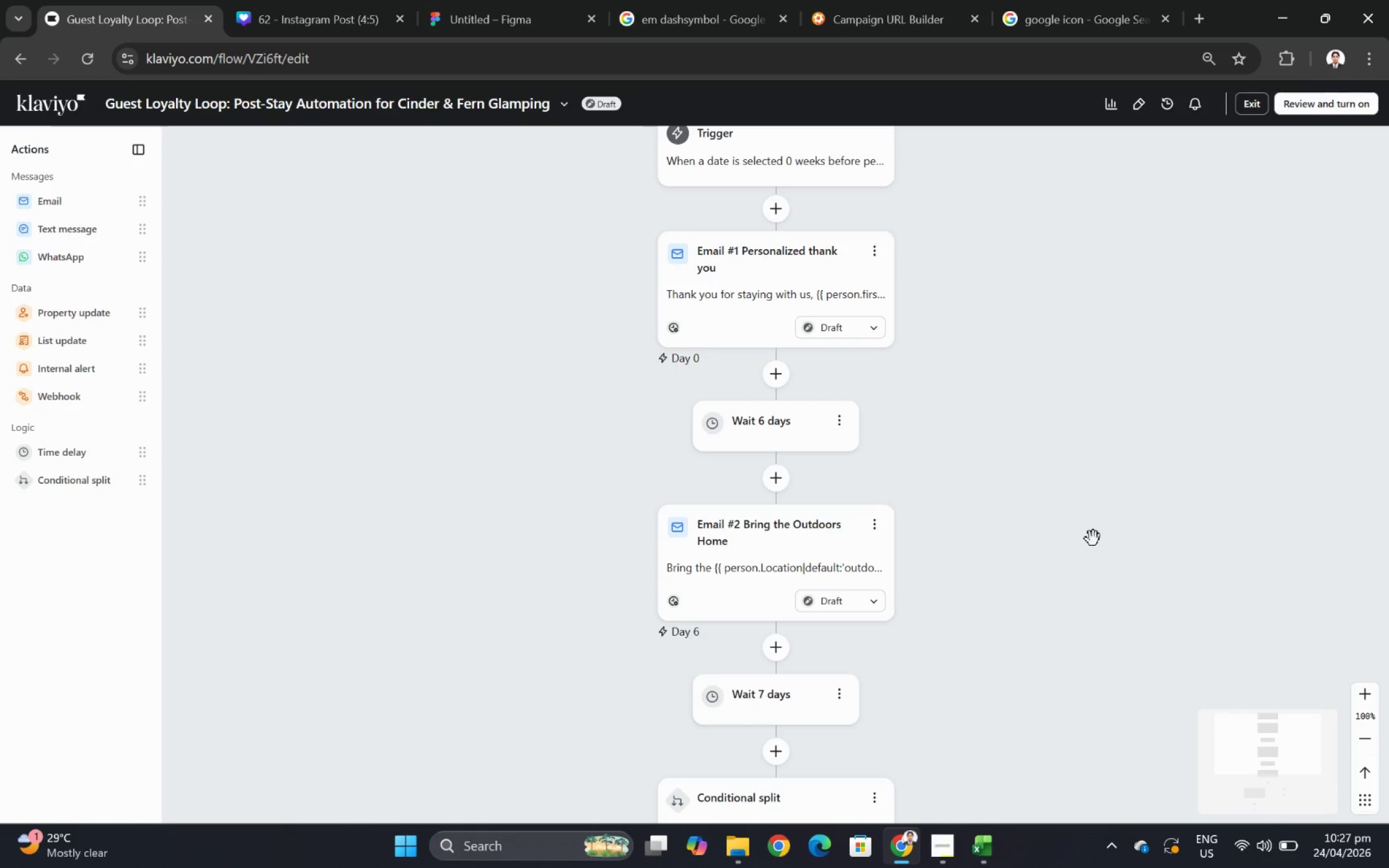 
wait(6.53)
 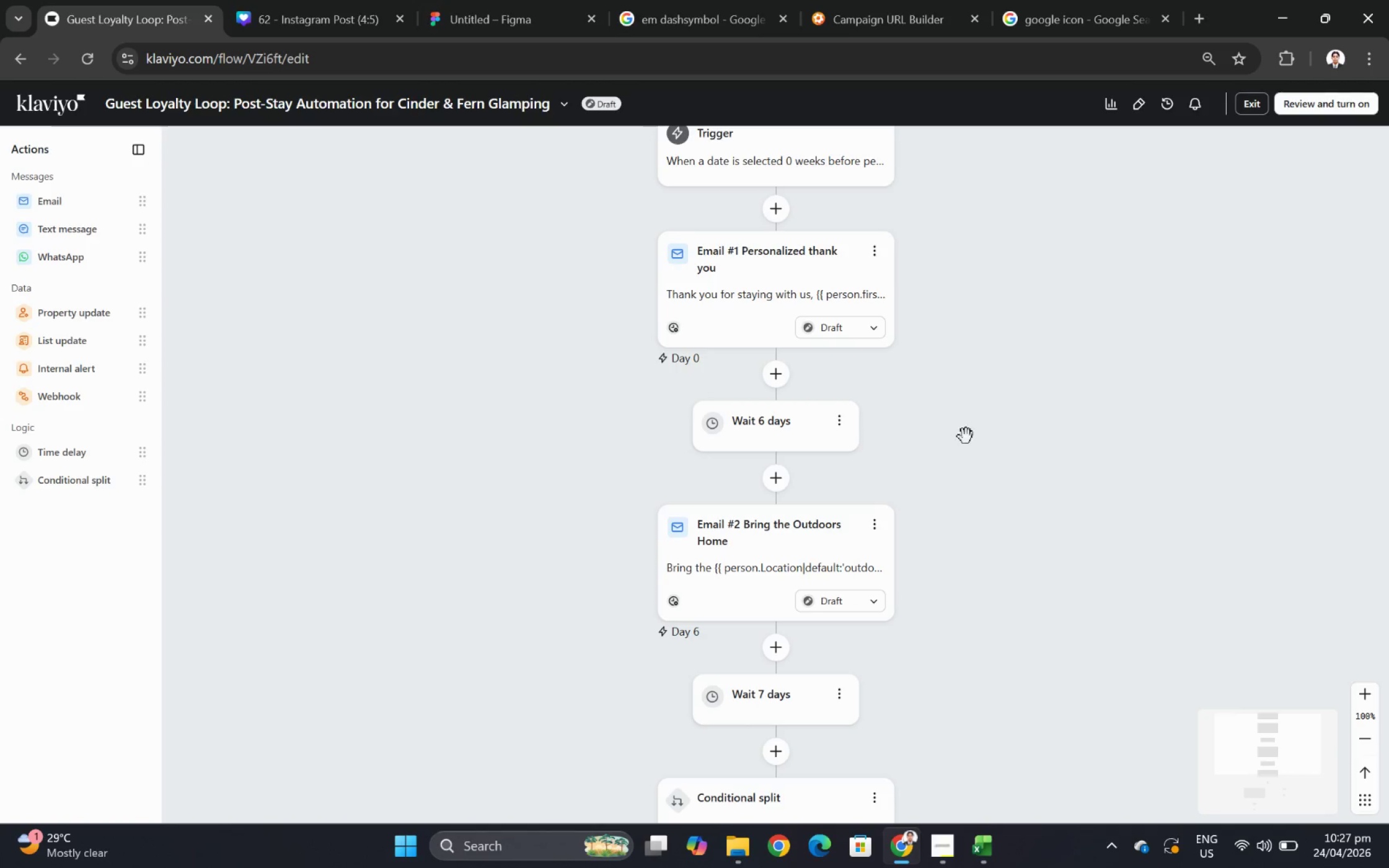 
scroll: coordinate [1093, 538], scroll_direction: up, amount: 2.0
 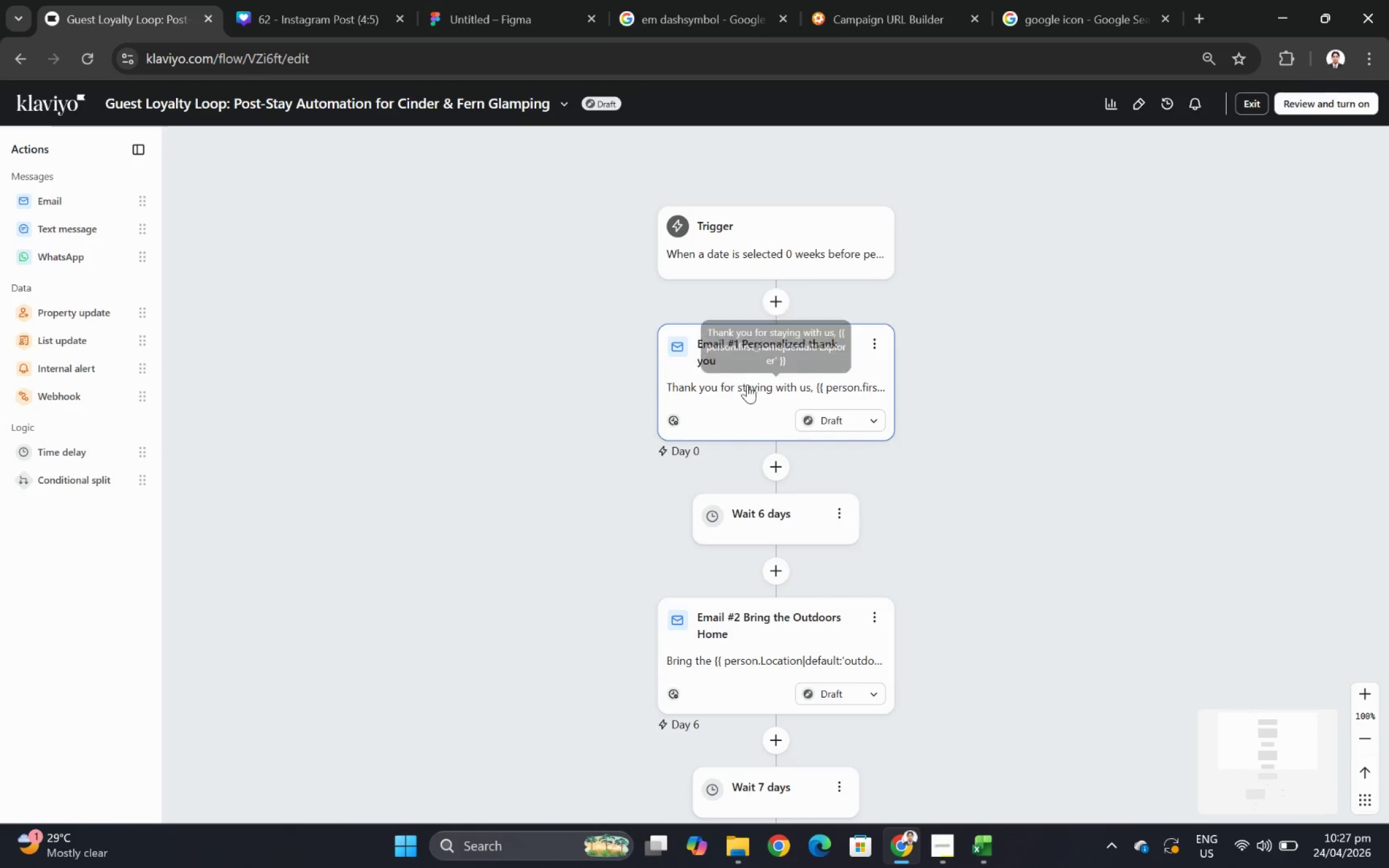 
scroll: coordinate [792, 435], scroll_direction: down, amount: 2.0
 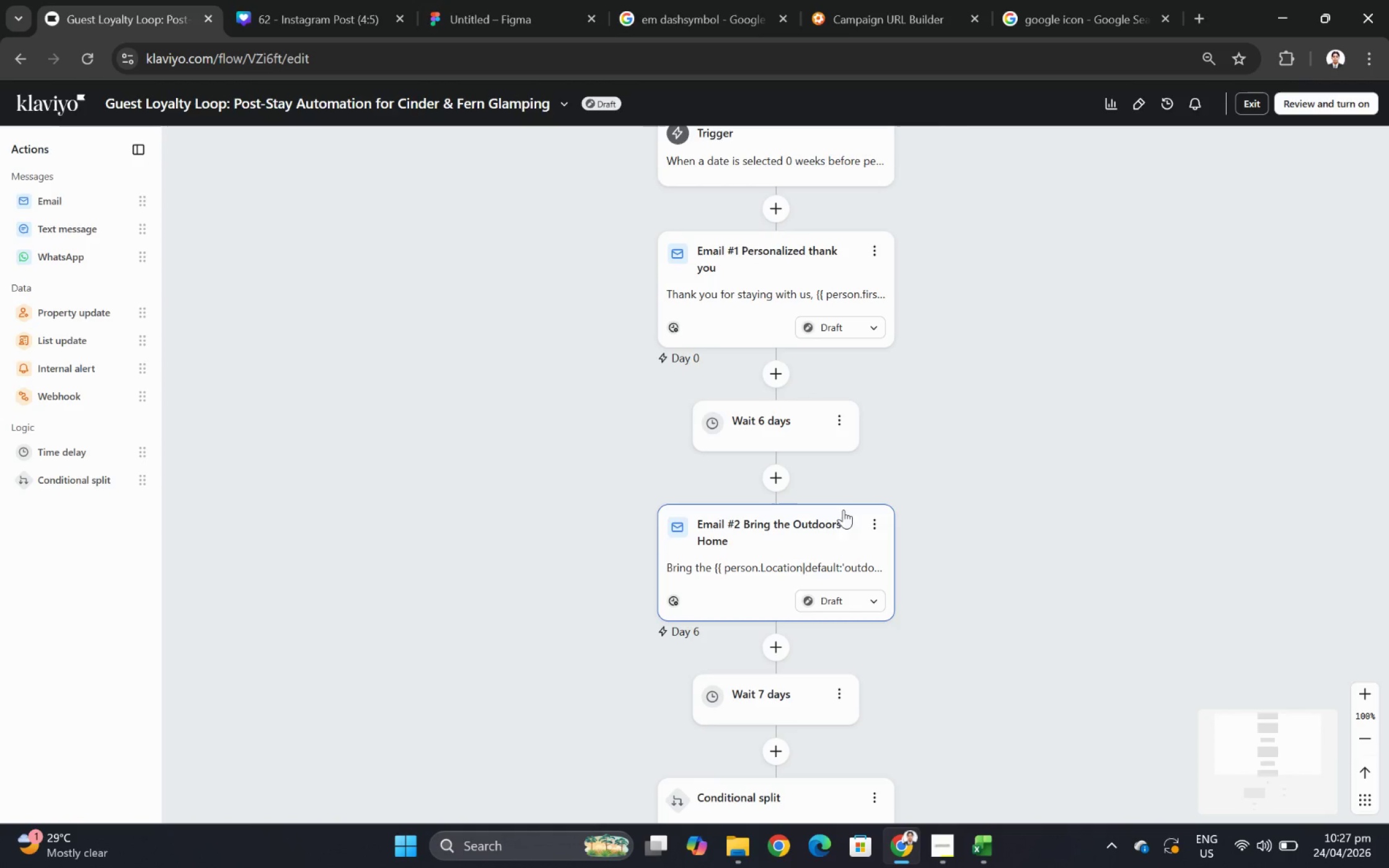 
left_click([787, 553])
 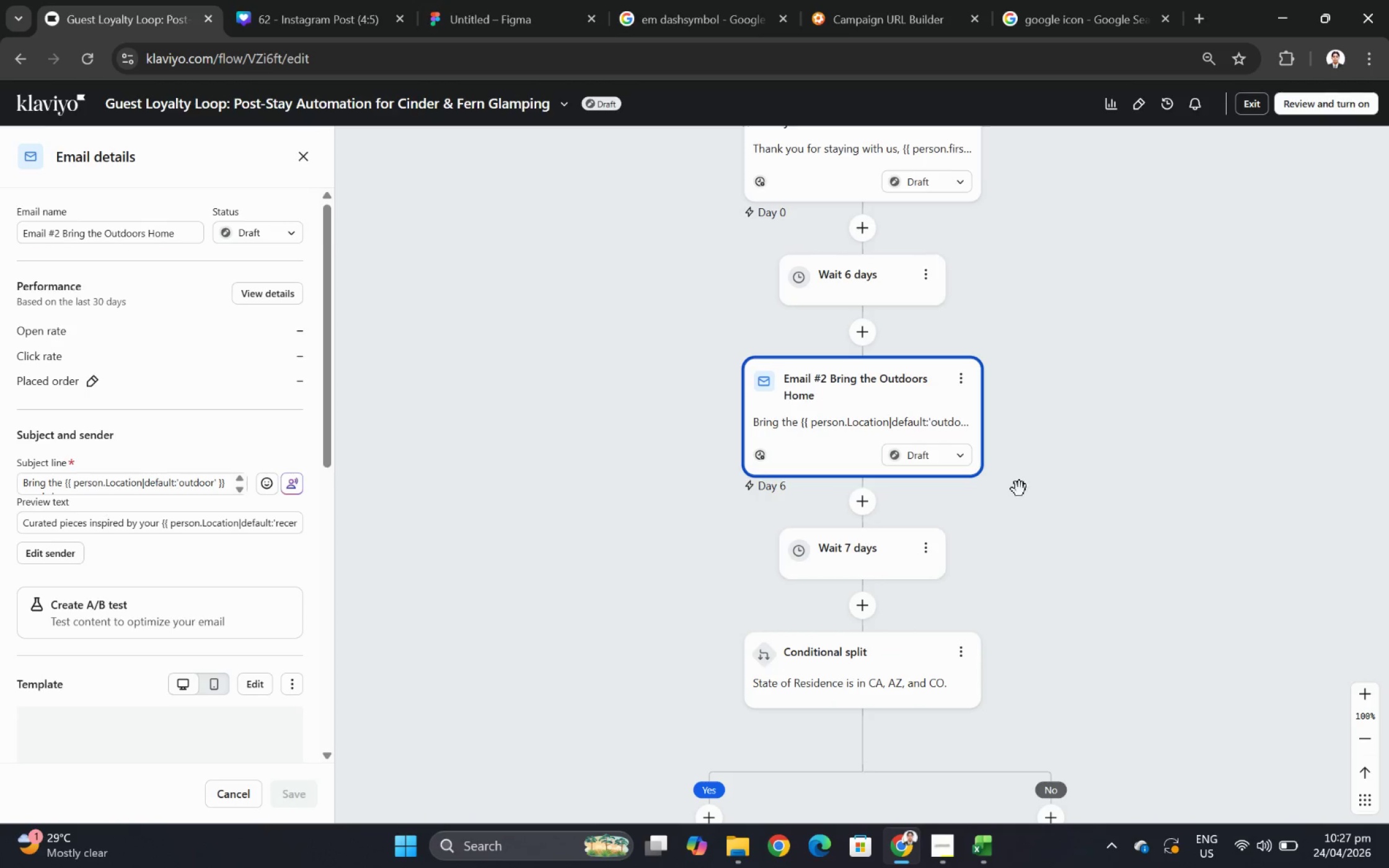 
scroll: coordinate [1023, 475], scroll_direction: up, amount: 1.0
 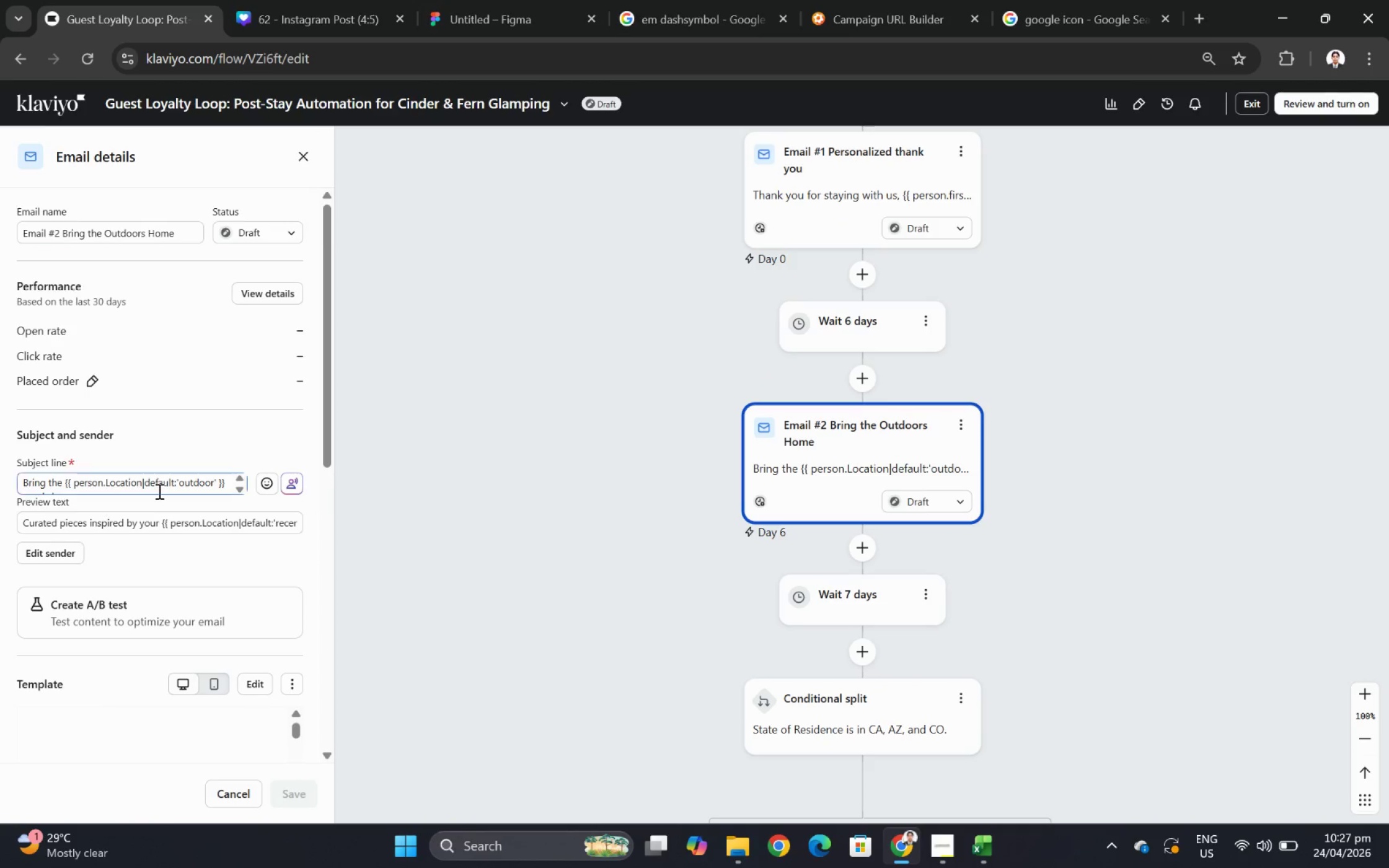 
scroll: coordinate [1016, 546], scroll_direction: down, amount: 4.0
 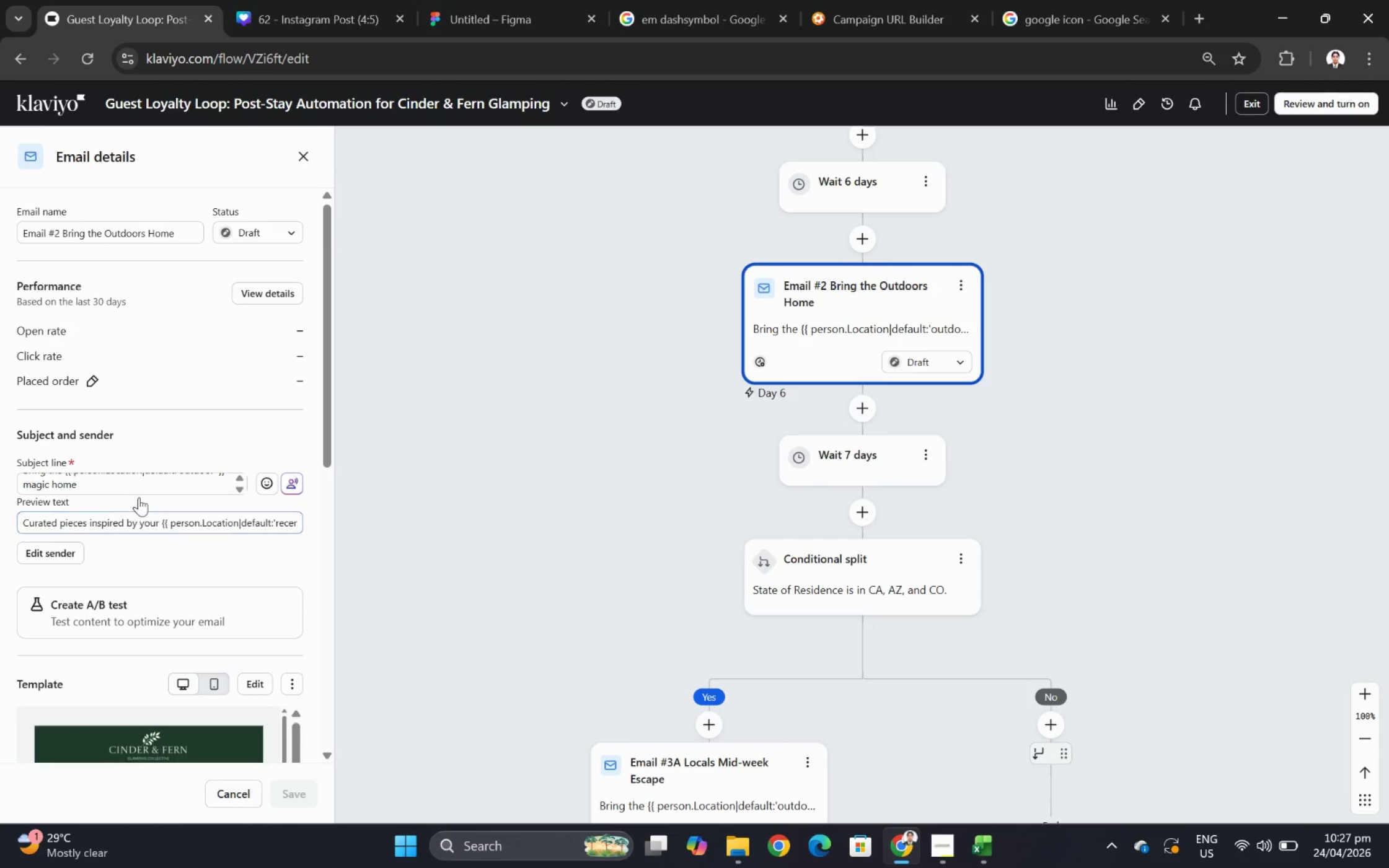 
scroll: coordinate [144, 489], scroll_direction: up, amount: 2.0
 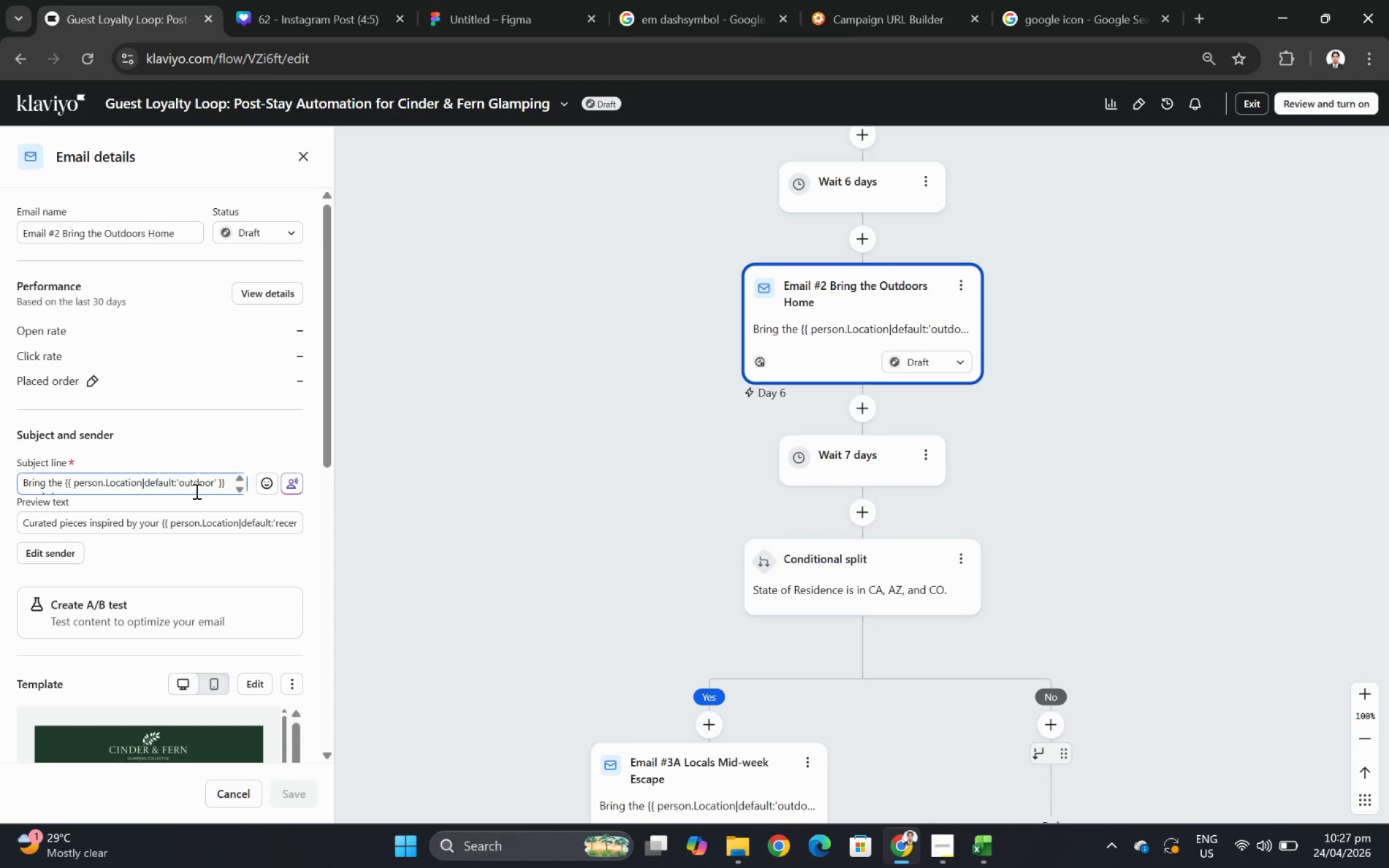 
scroll: coordinate [195, 491], scroll_direction: down, amount: 1.0
 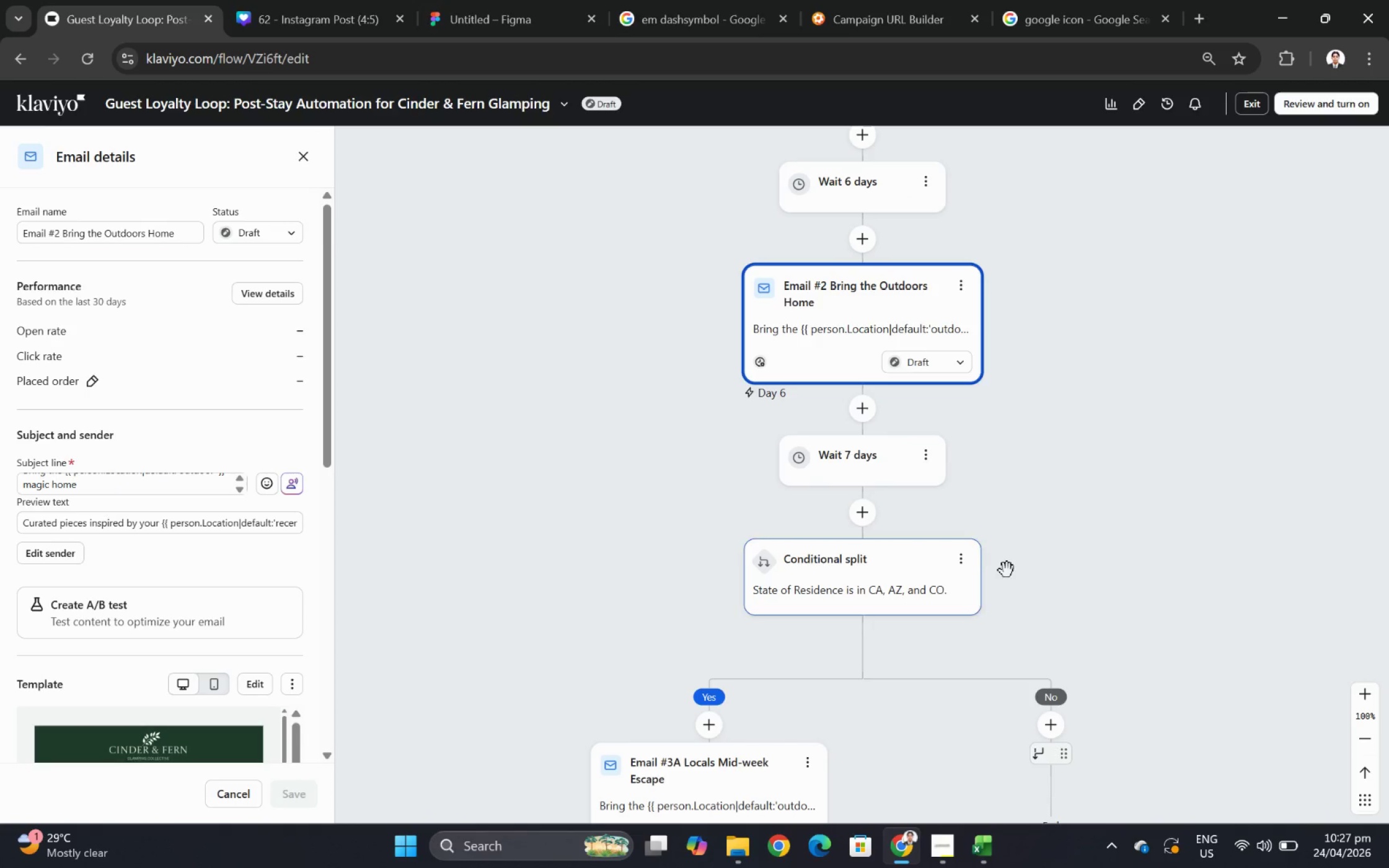 
left_click([1100, 577])
 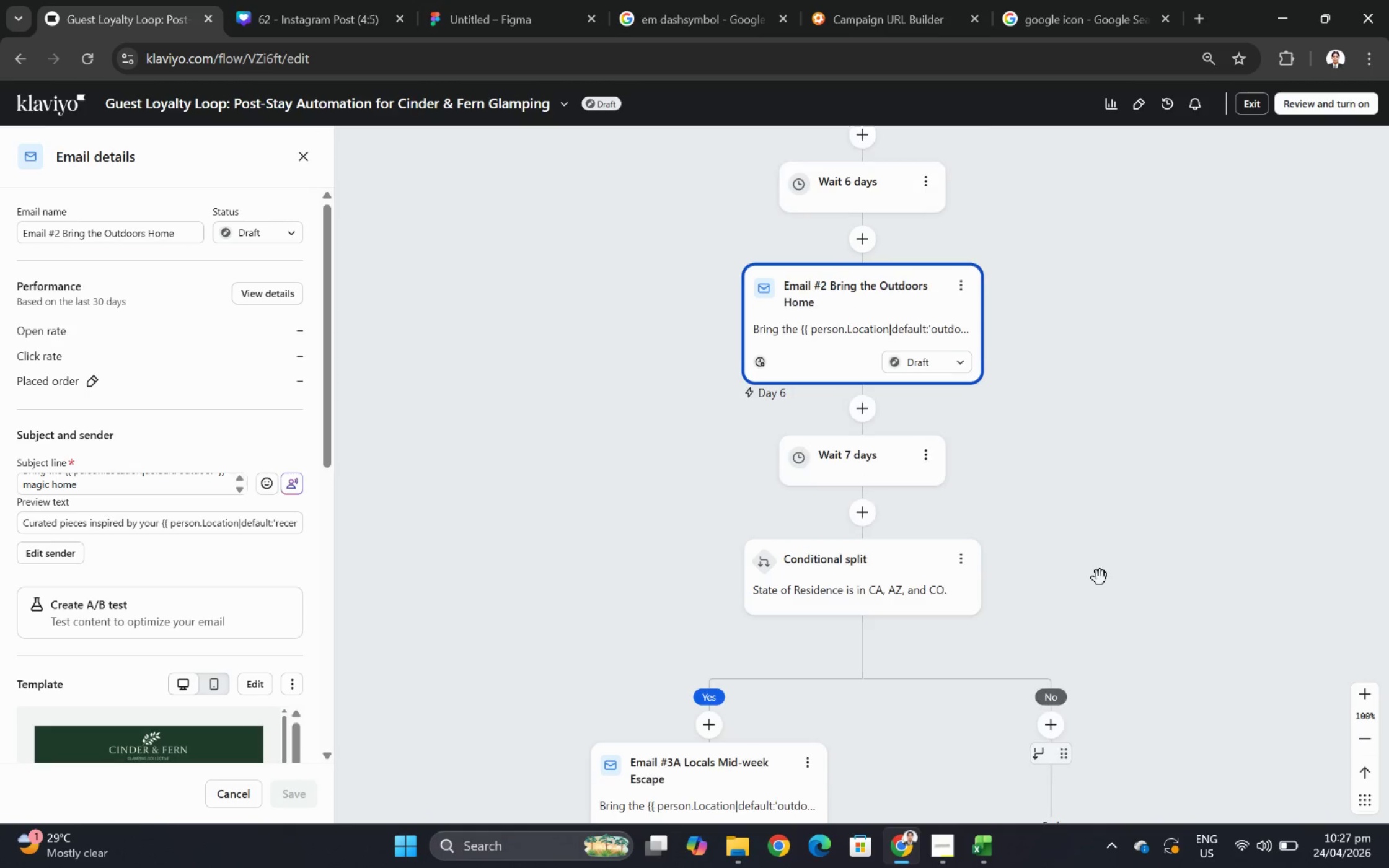 
scroll: coordinate [1080, 574], scroll_direction: down, amount: 5.0
 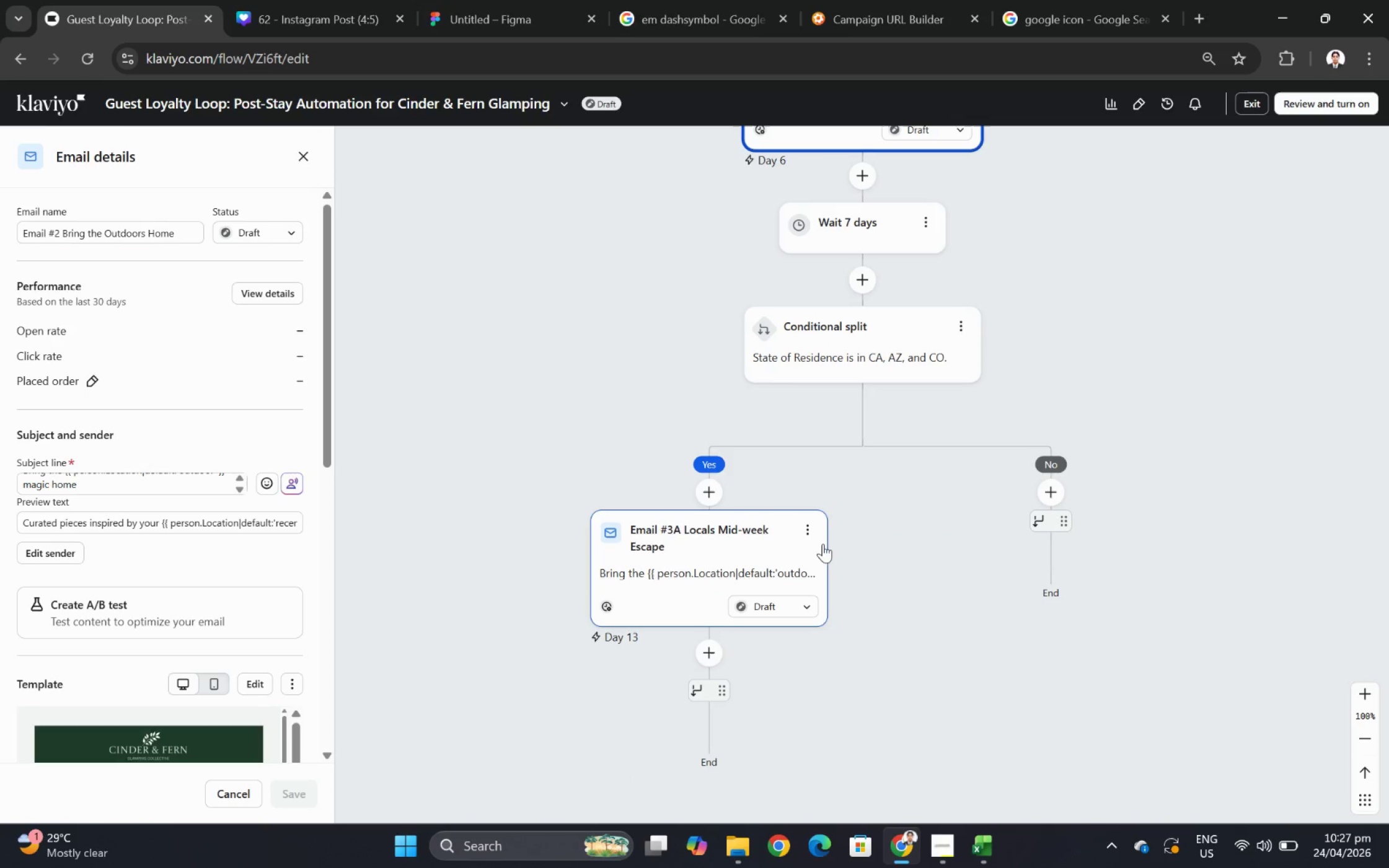 
left_click([809, 541])
 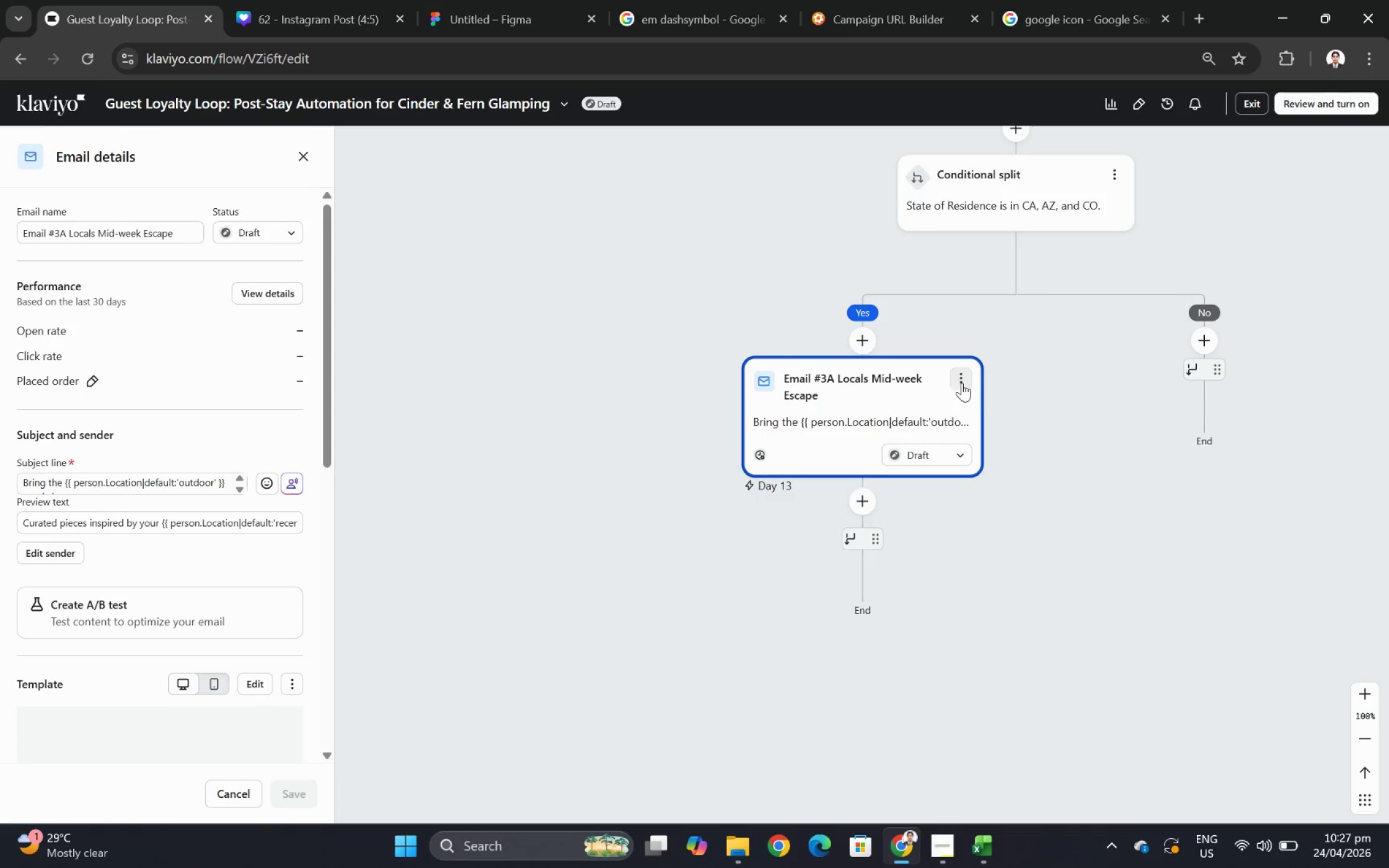 
left_click([964, 382])
 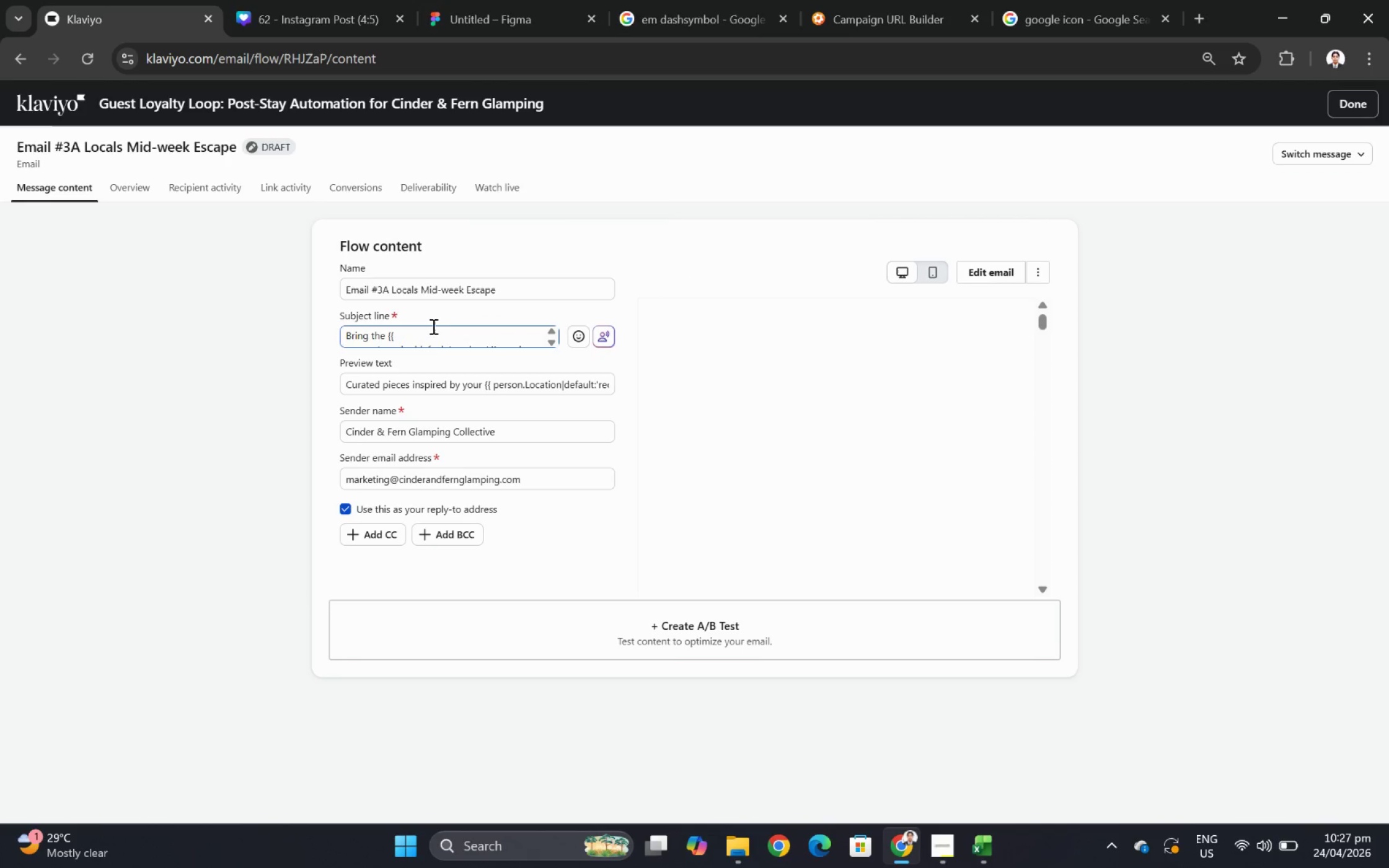 
double_click([431, 346])
 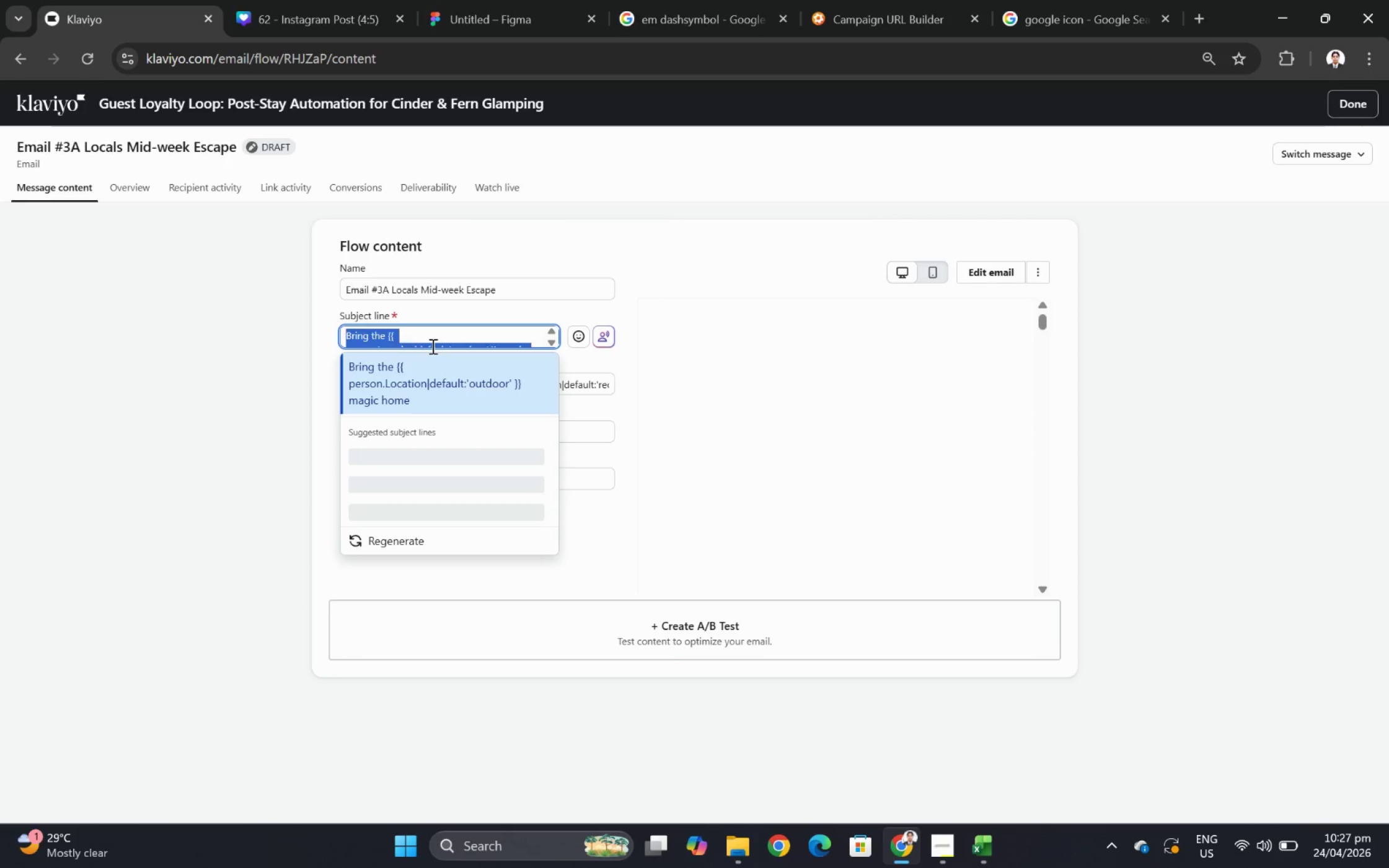 
triple_click([431, 346])
 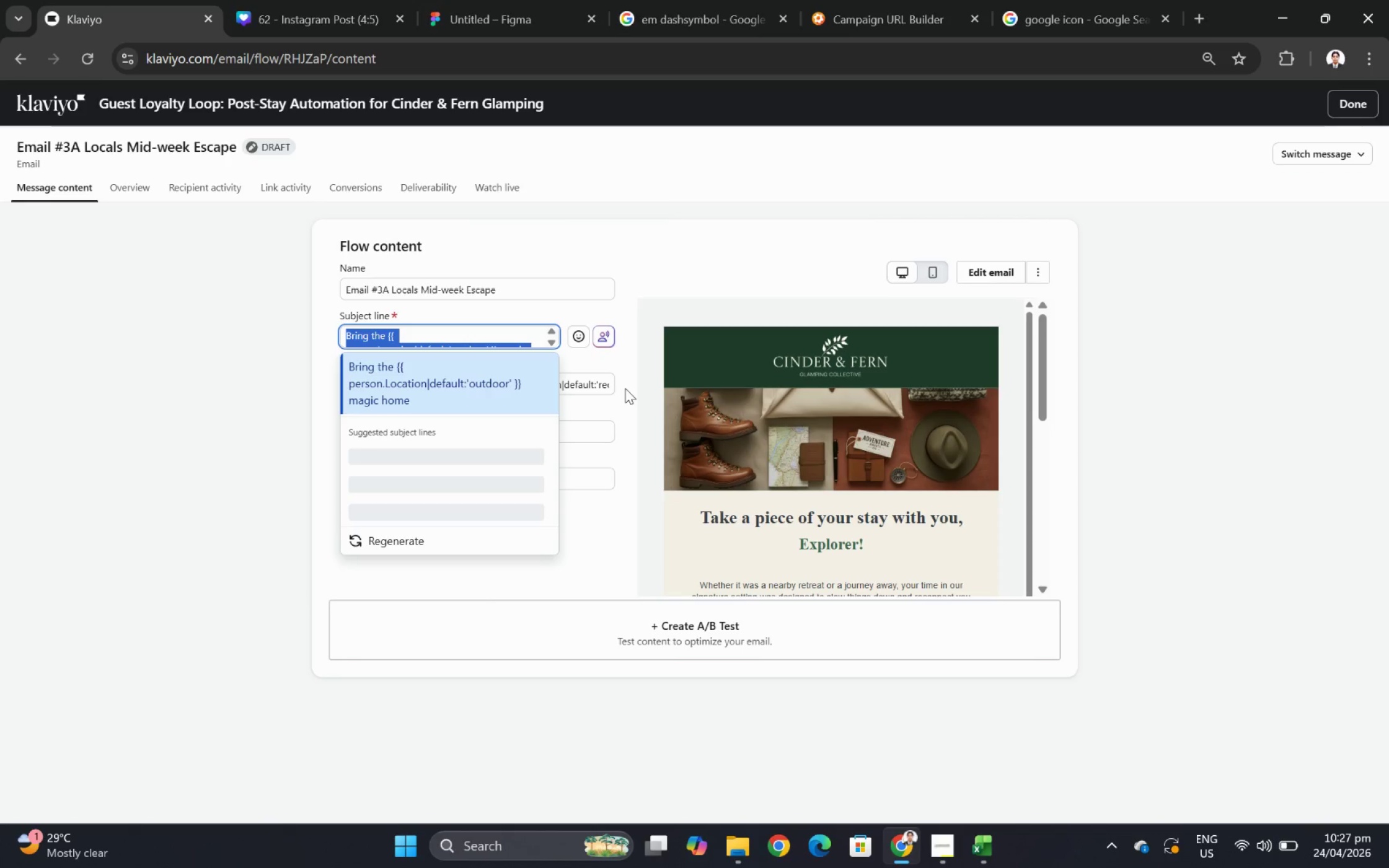 
key(Backspace)
 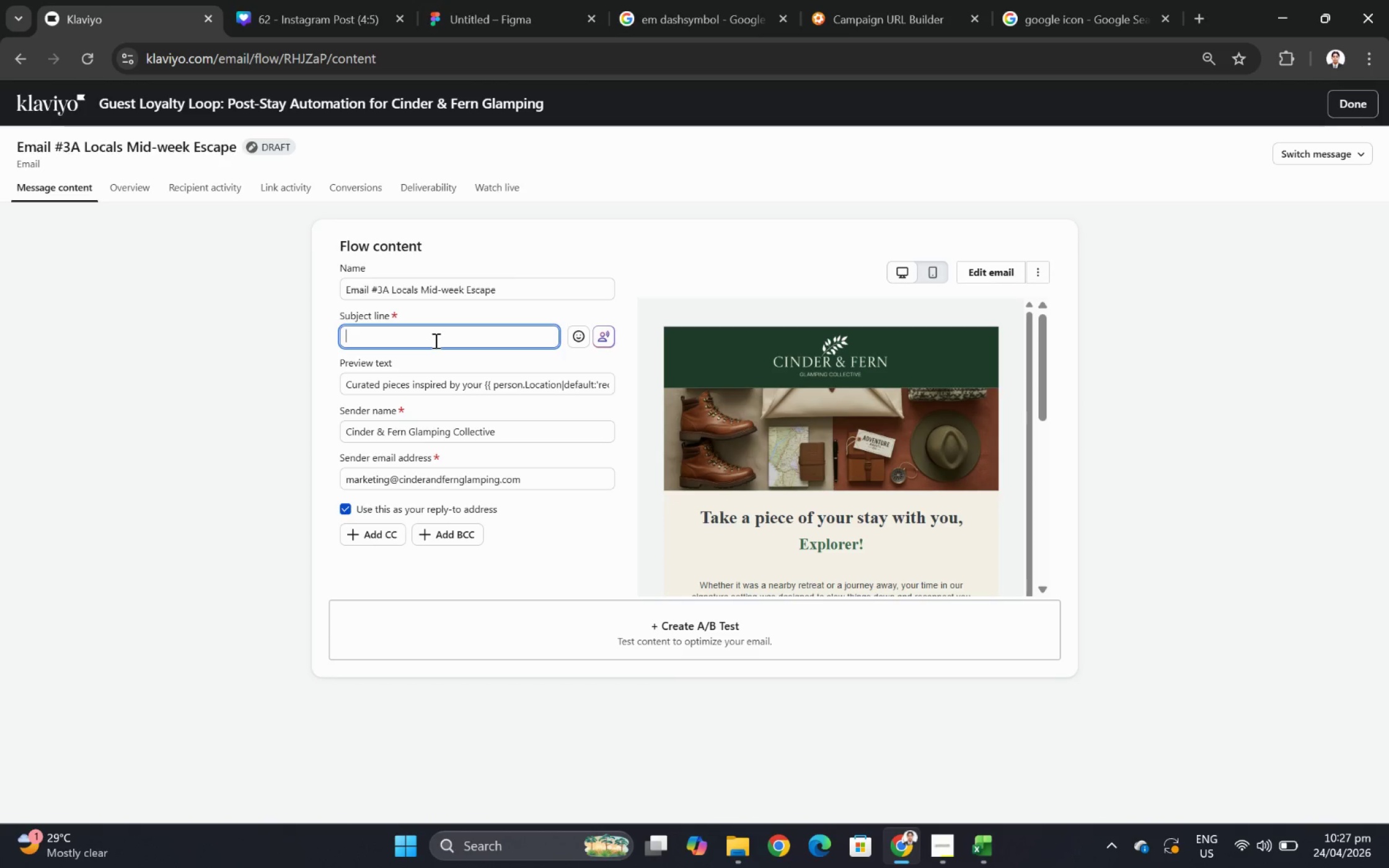 
wait(13.98)
 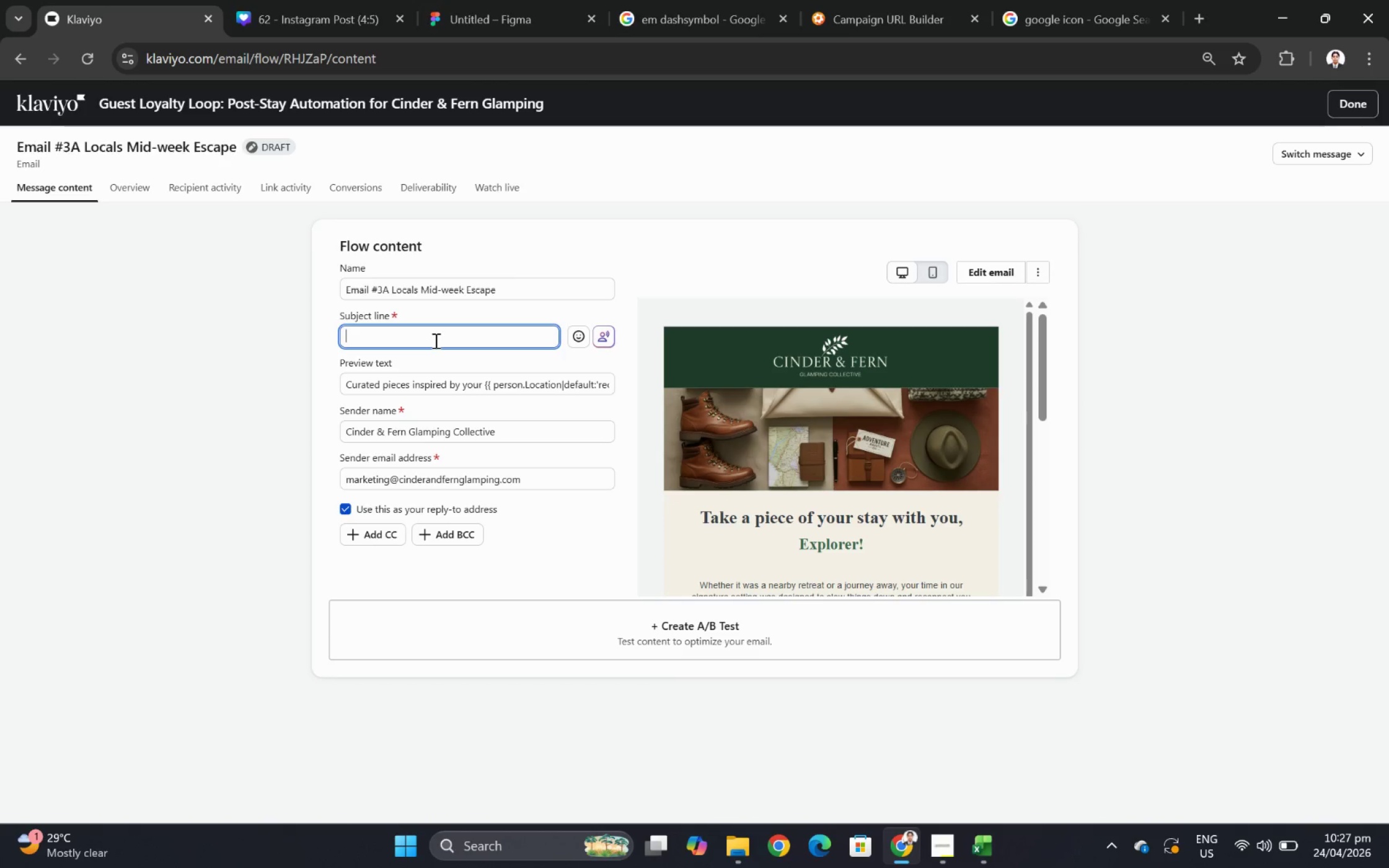 
left_click([956, 838])